 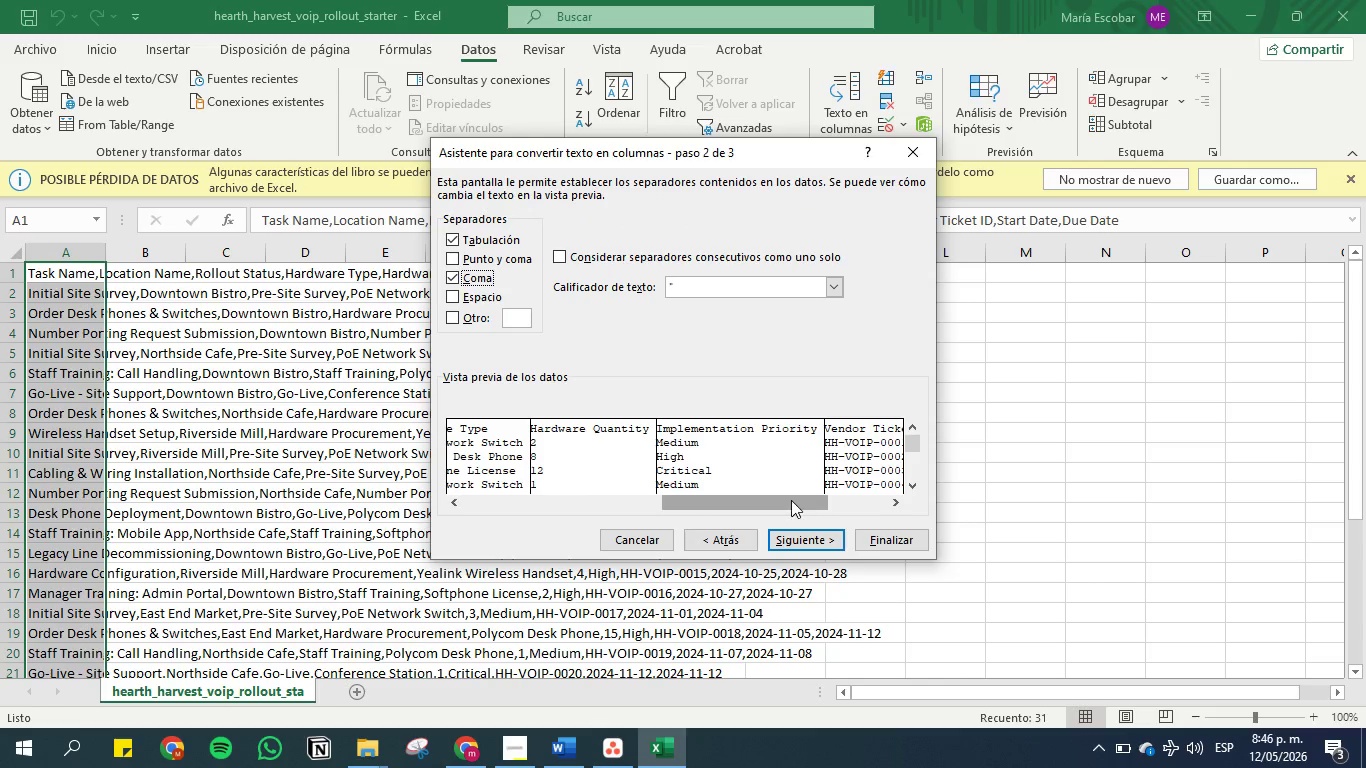 
left_click_drag(start_coordinate=[784, 500], to_coordinate=[856, 493])
 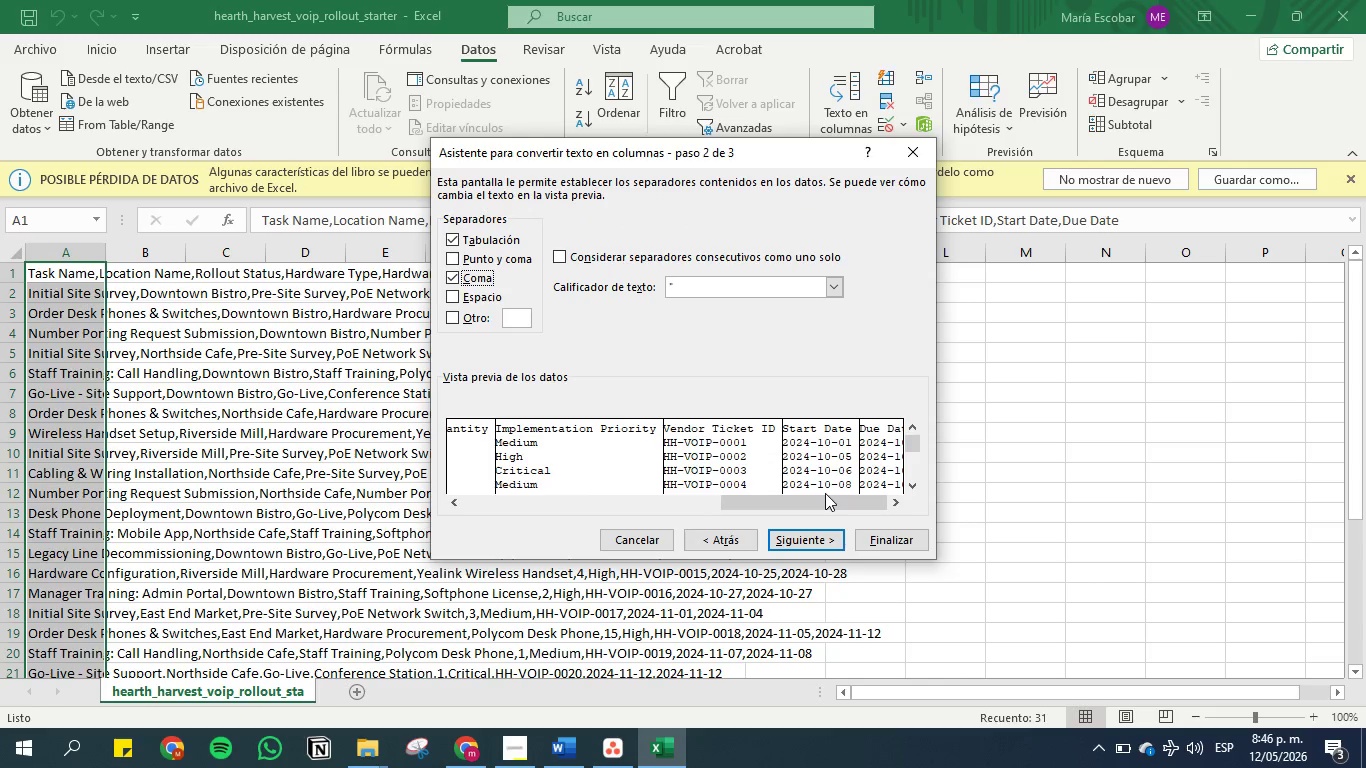 
left_click_drag(start_coordinate=[825, 493], to_coordinate=[857, 493])
 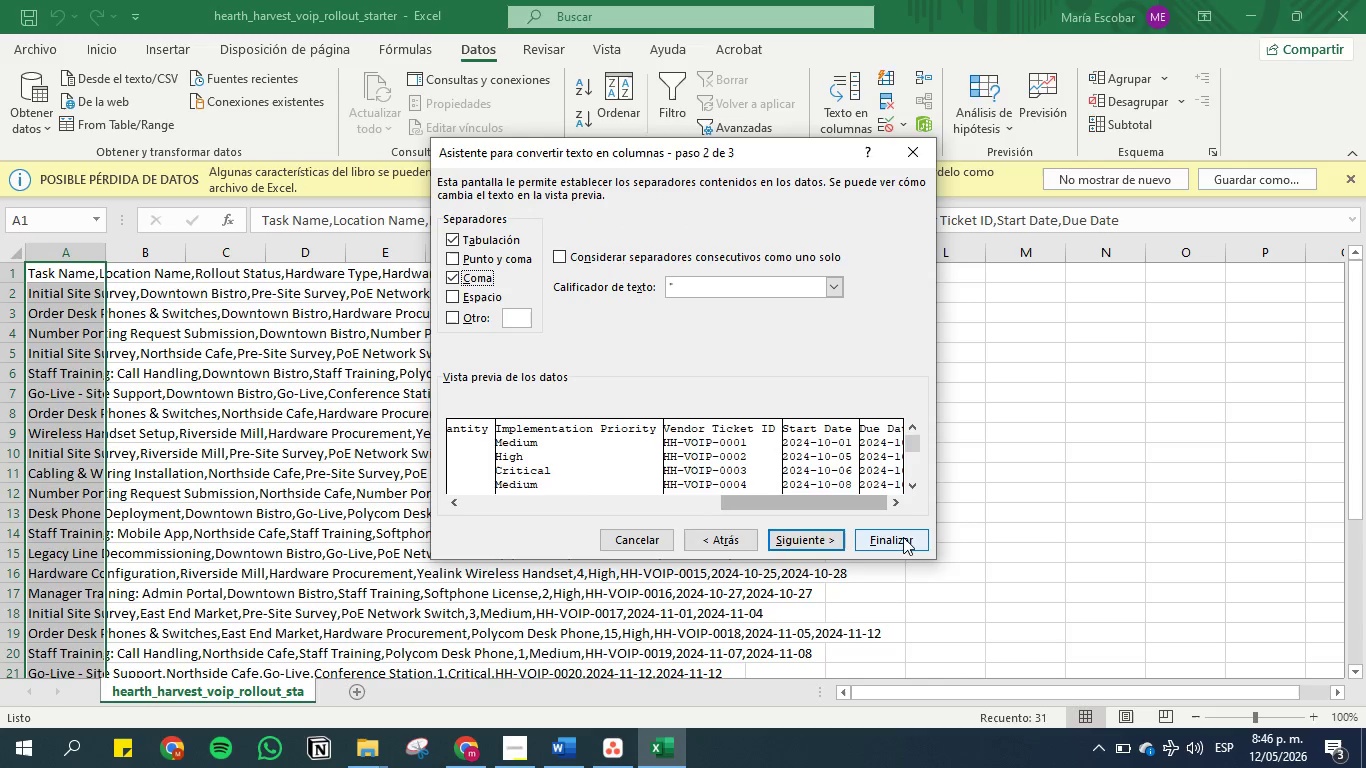 
left_click([903, 537])
 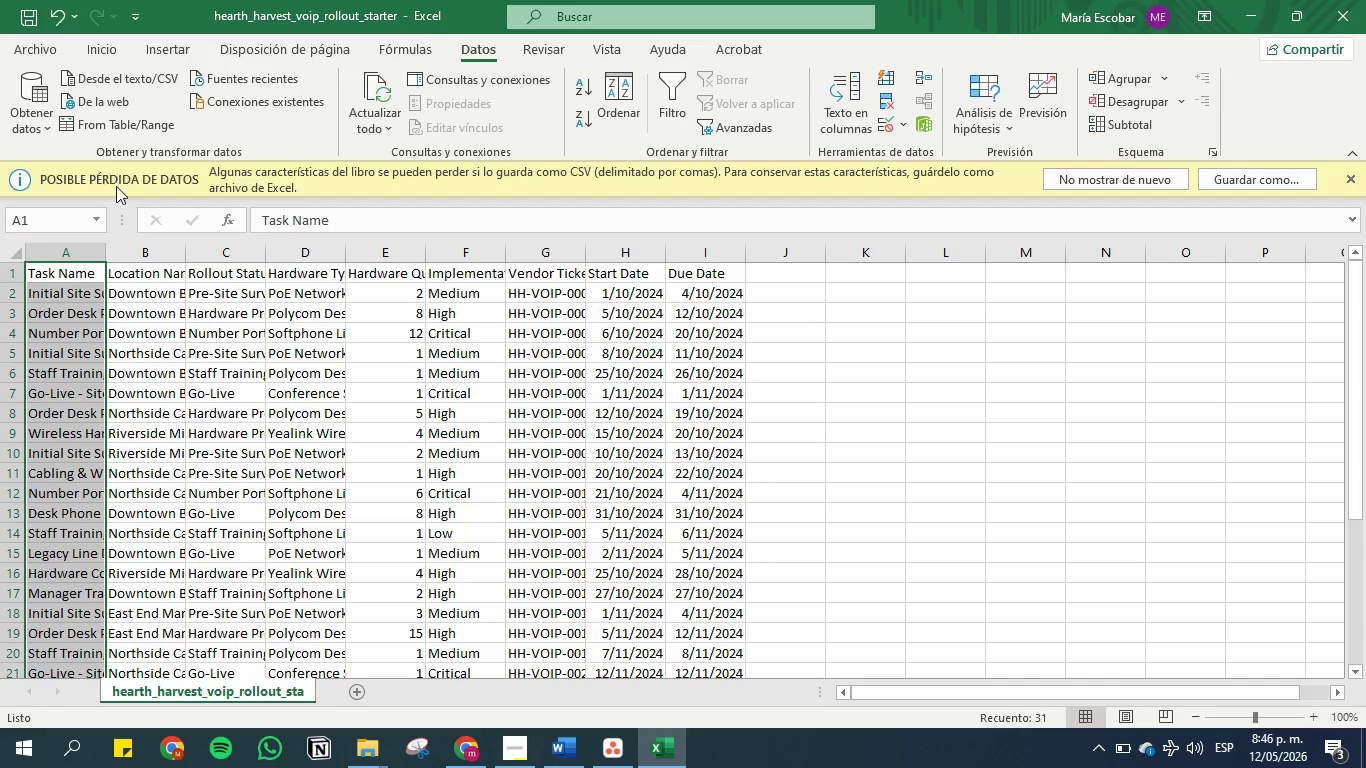 
wait(5.31)
 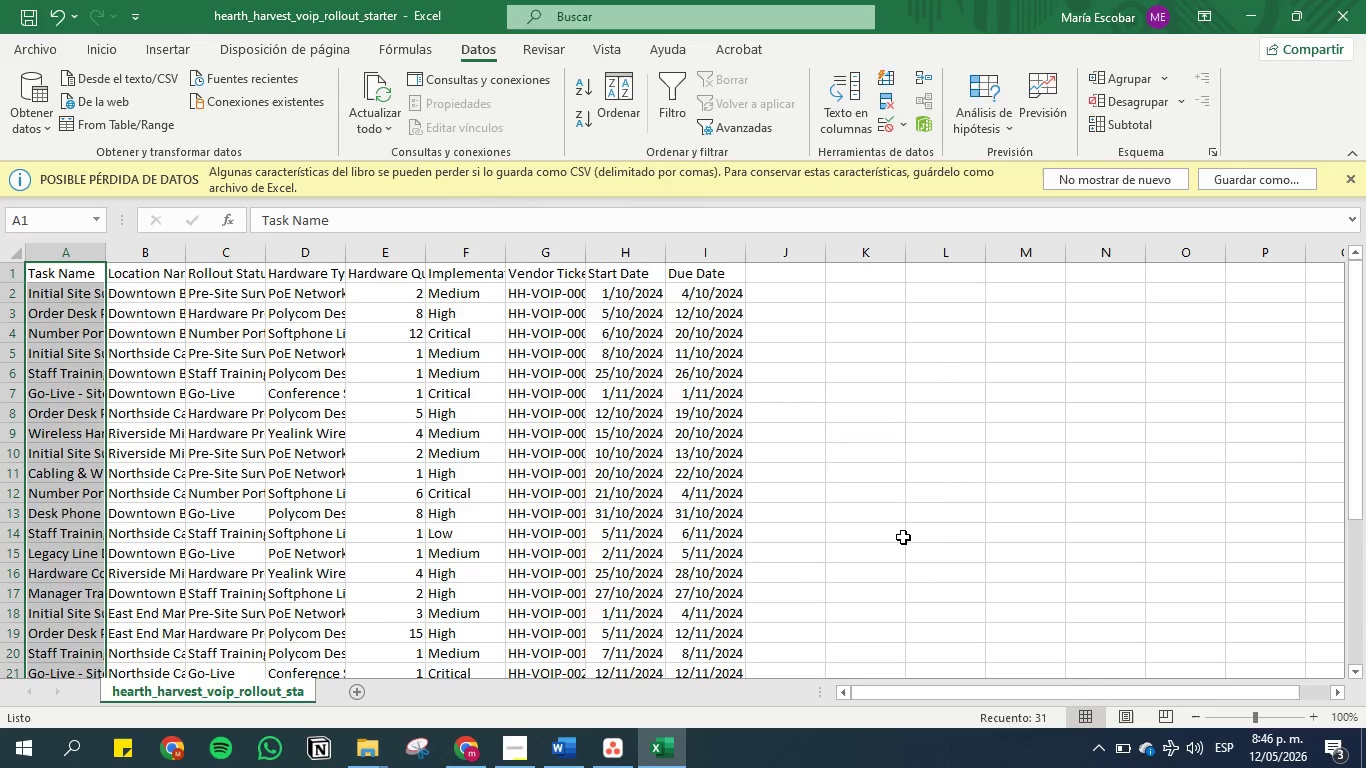 
double_click([105, 254])
 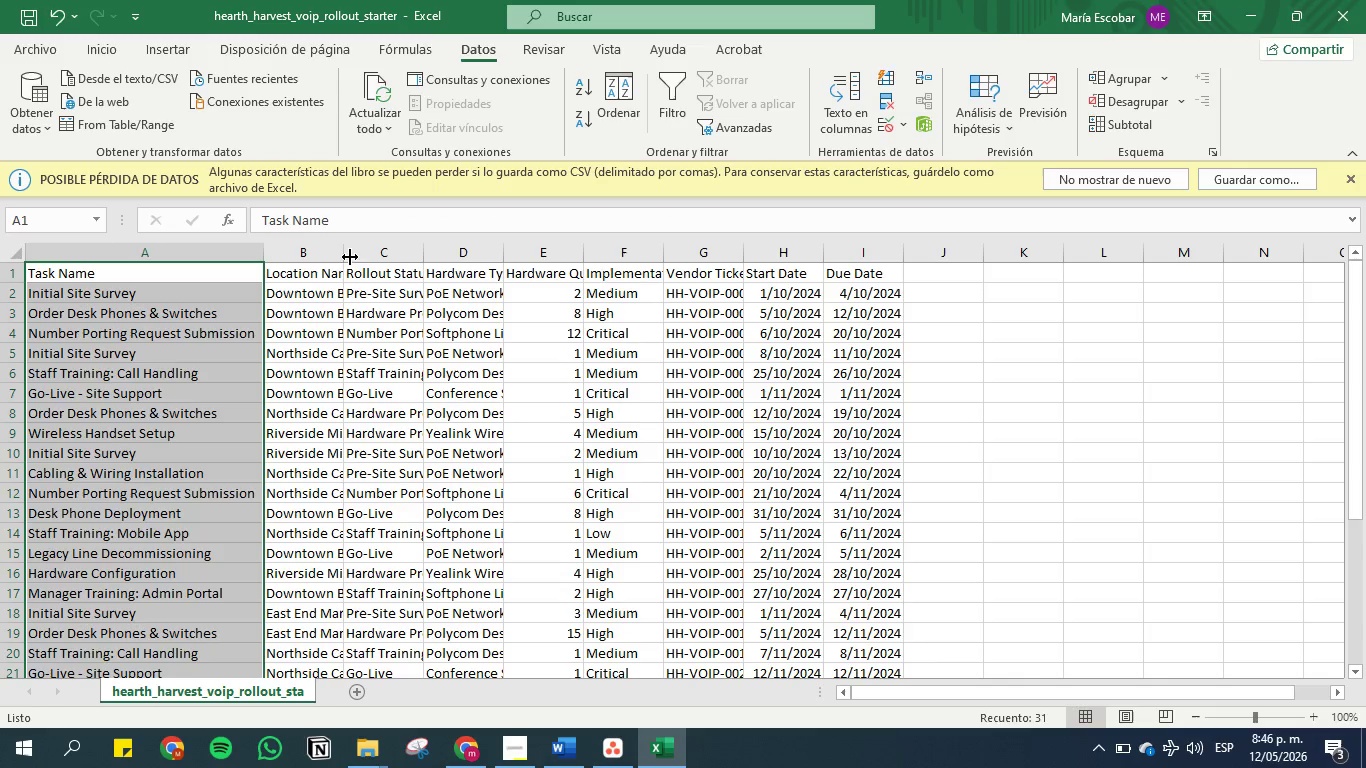 
double_click([344, 251])
 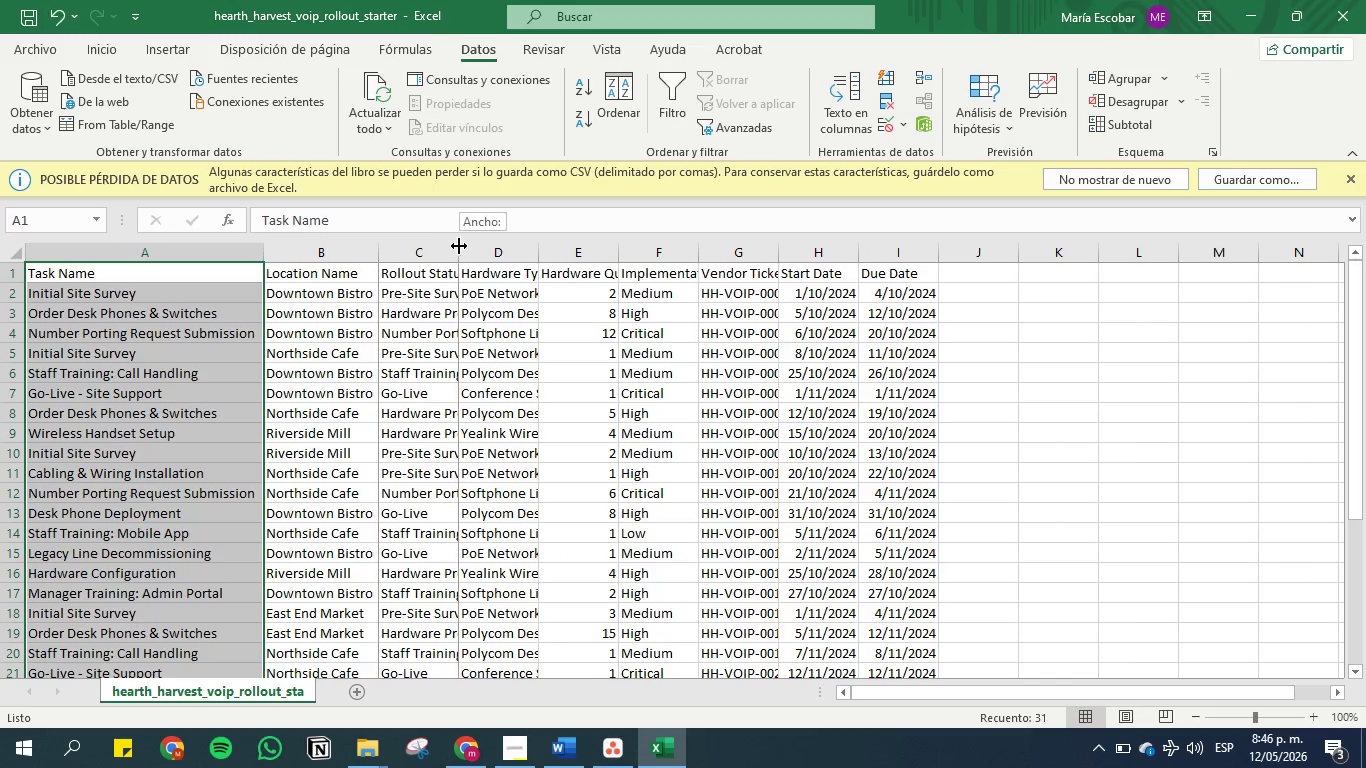 
double_click([459, 246])
 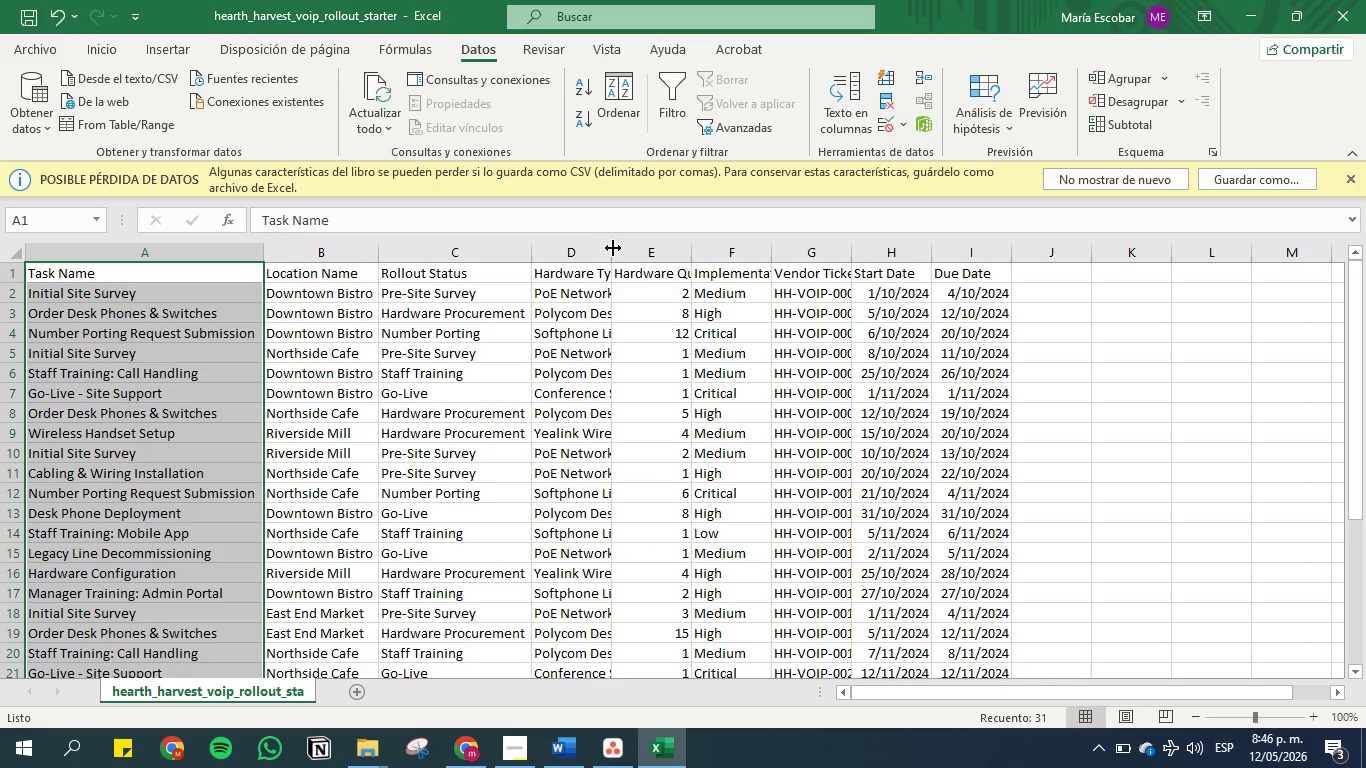 
double_click([614, 249])
 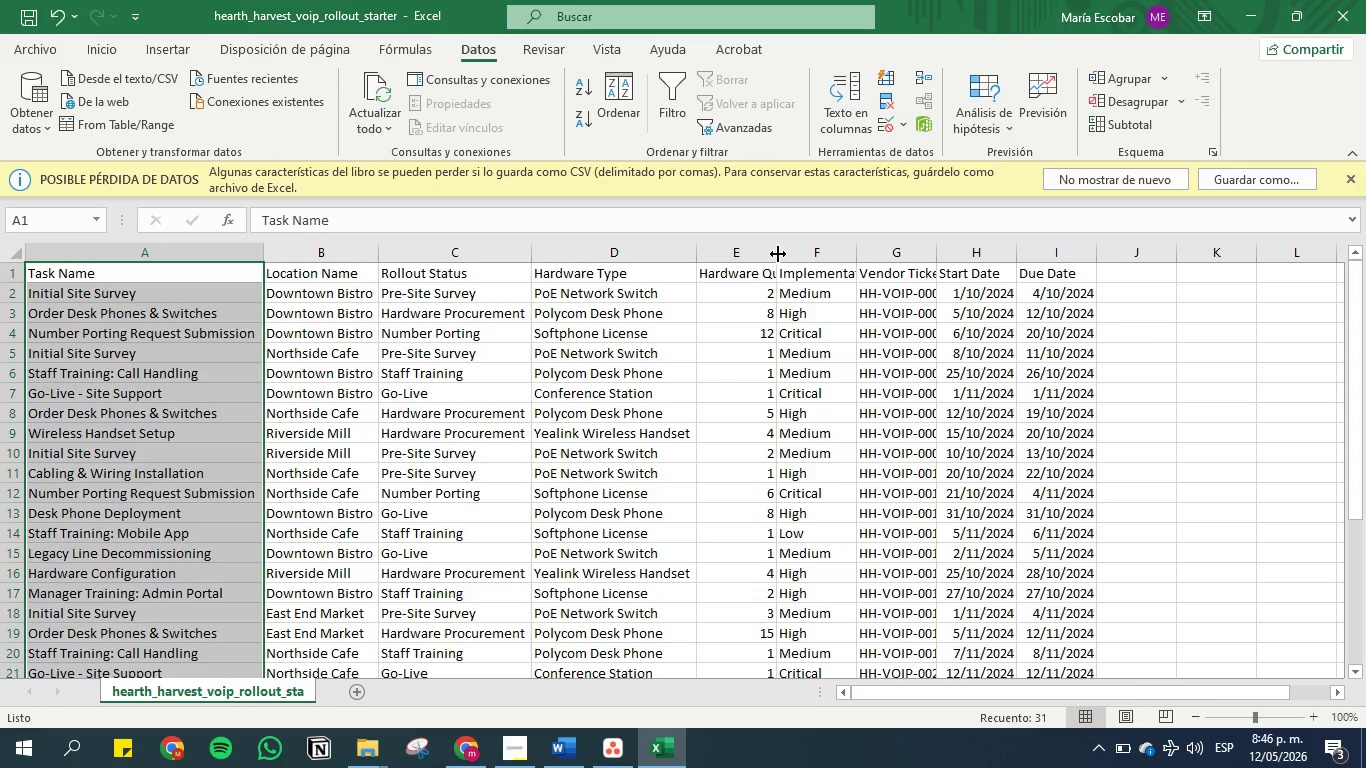 
double_click([778, 254])
 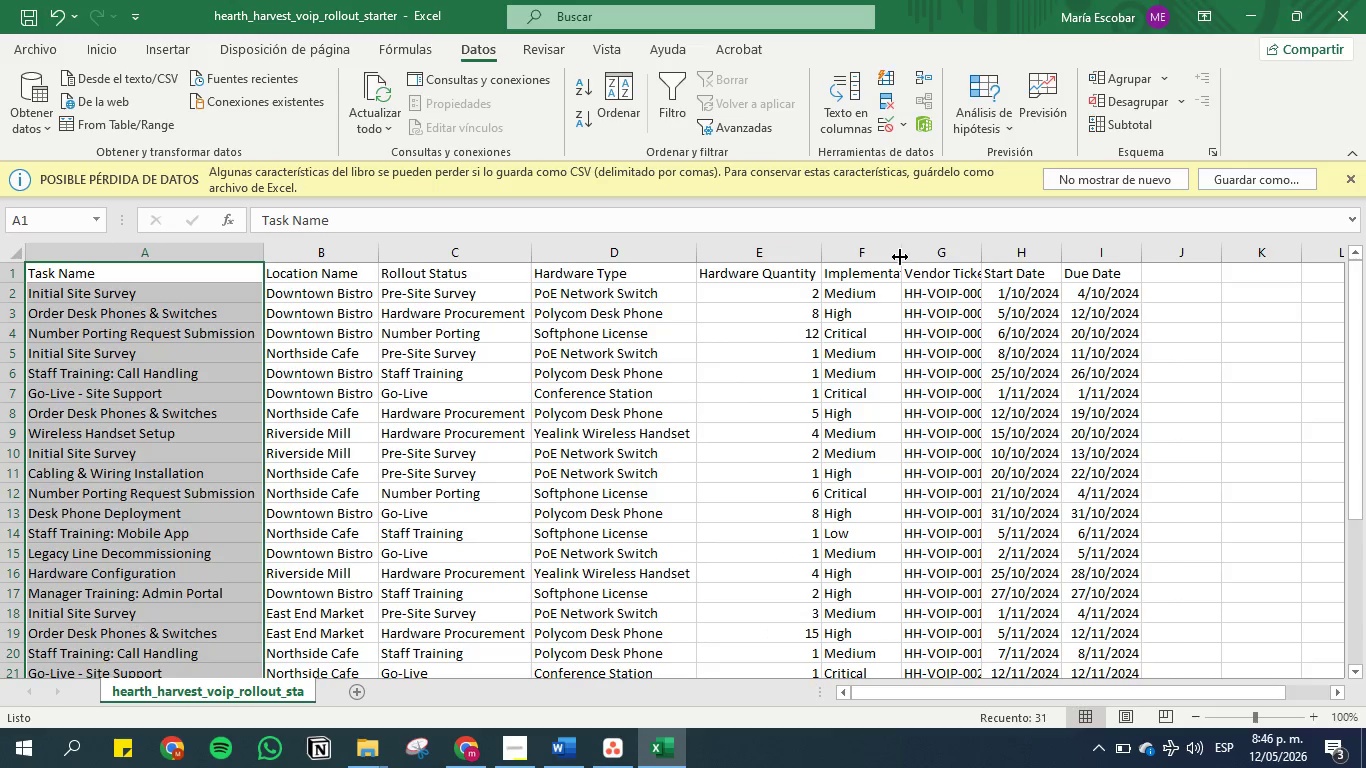 
double_click([900, 258])
 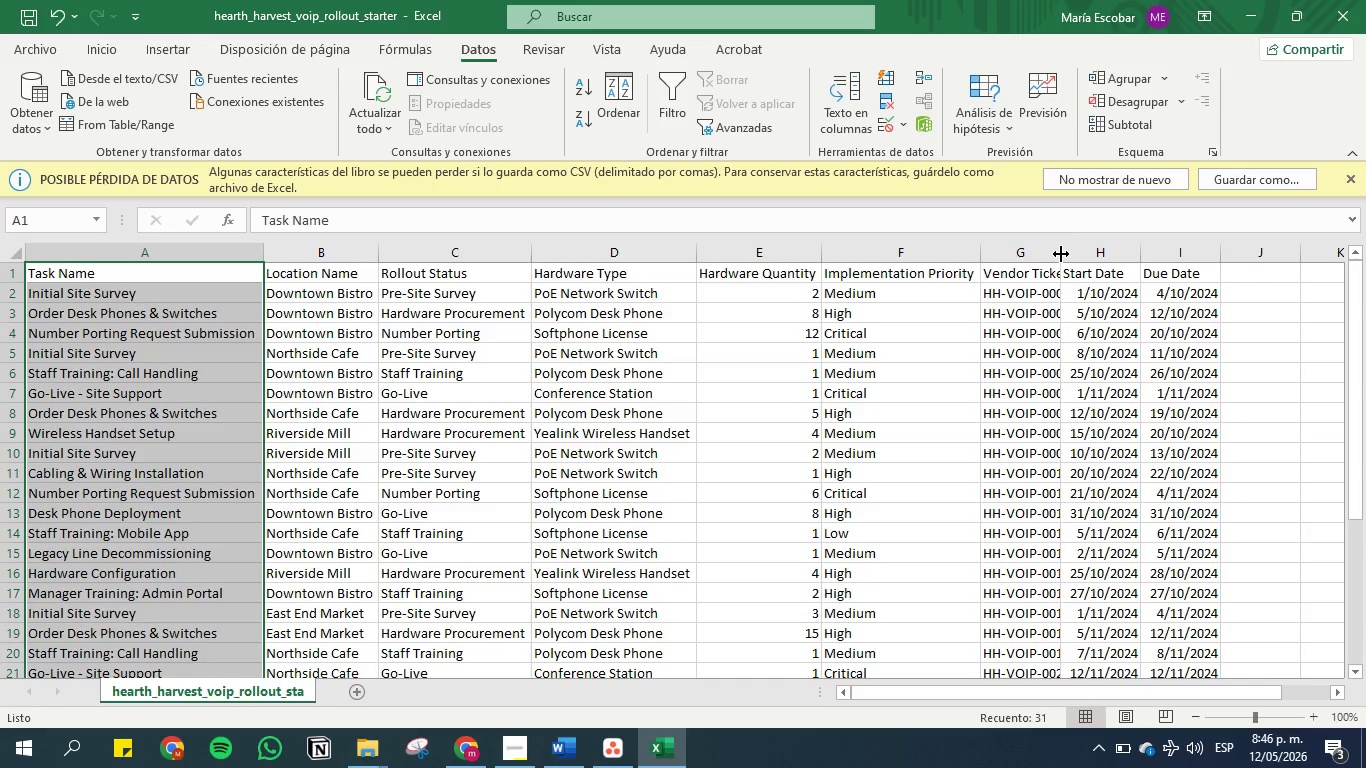 
double_click([1061, 254])
 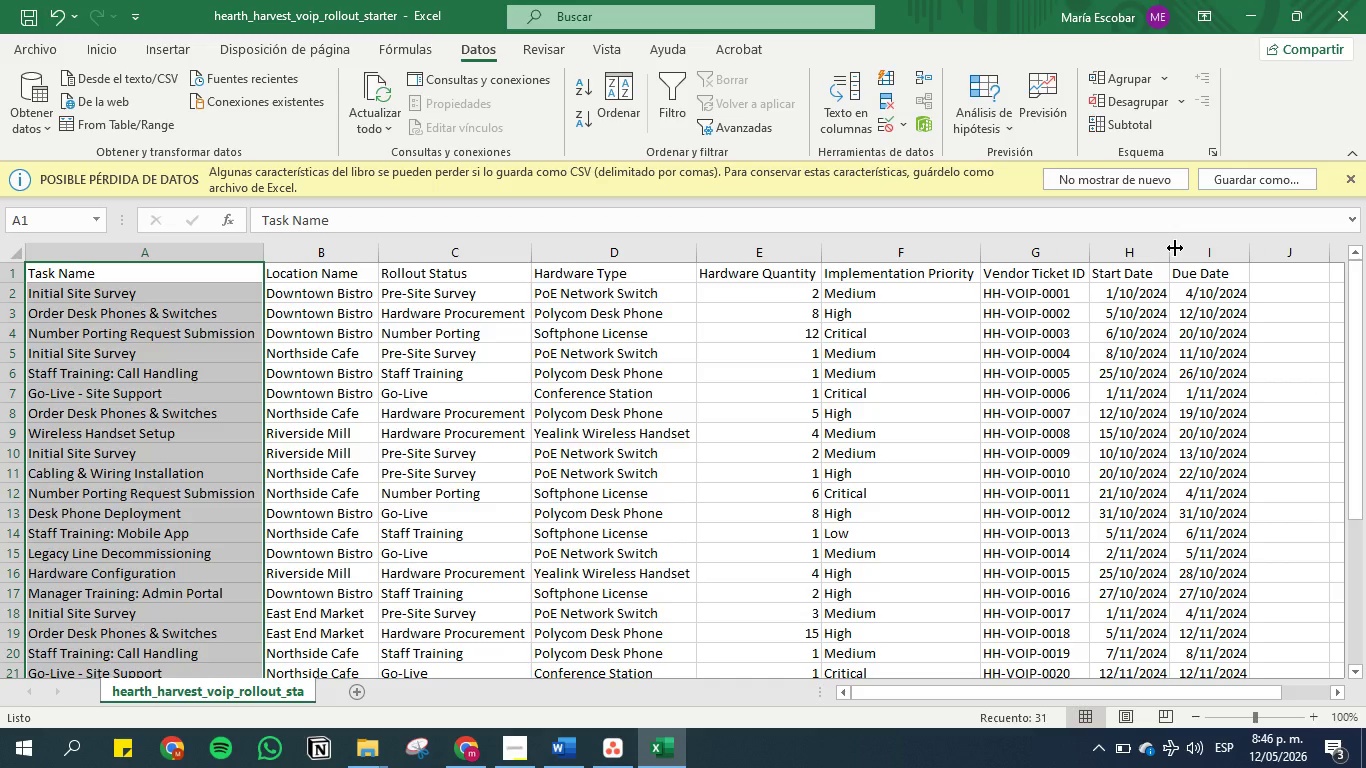 
double_click([1174, 248])
 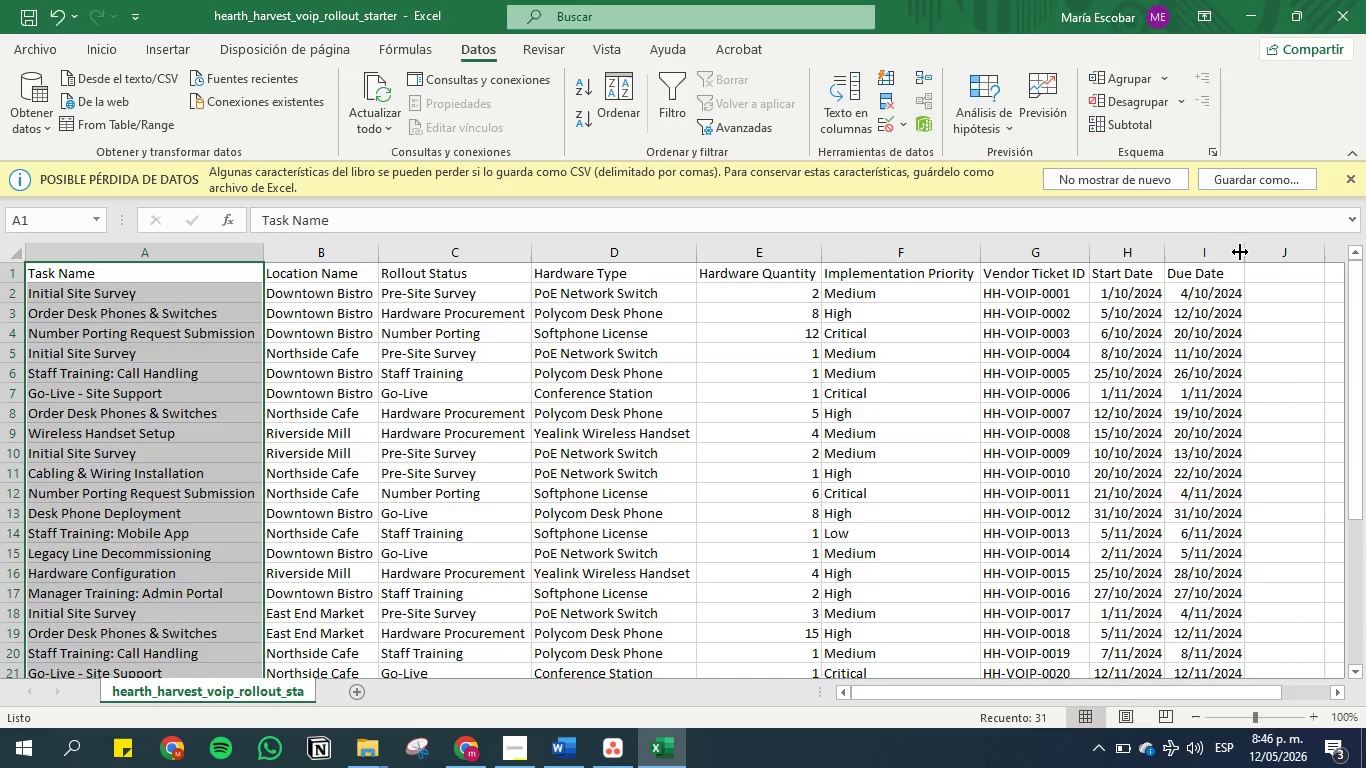 
double_click([1245, 254])
 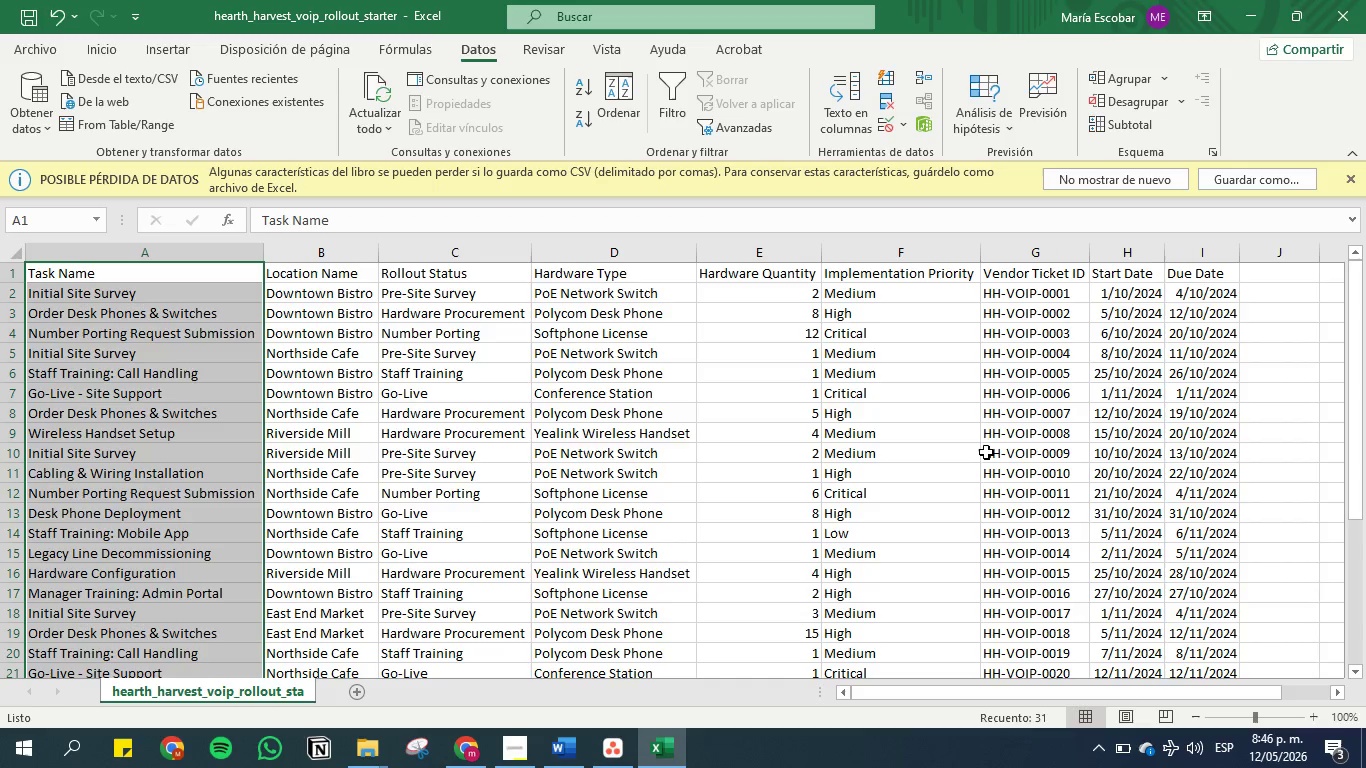 
left_click([487, 469])
 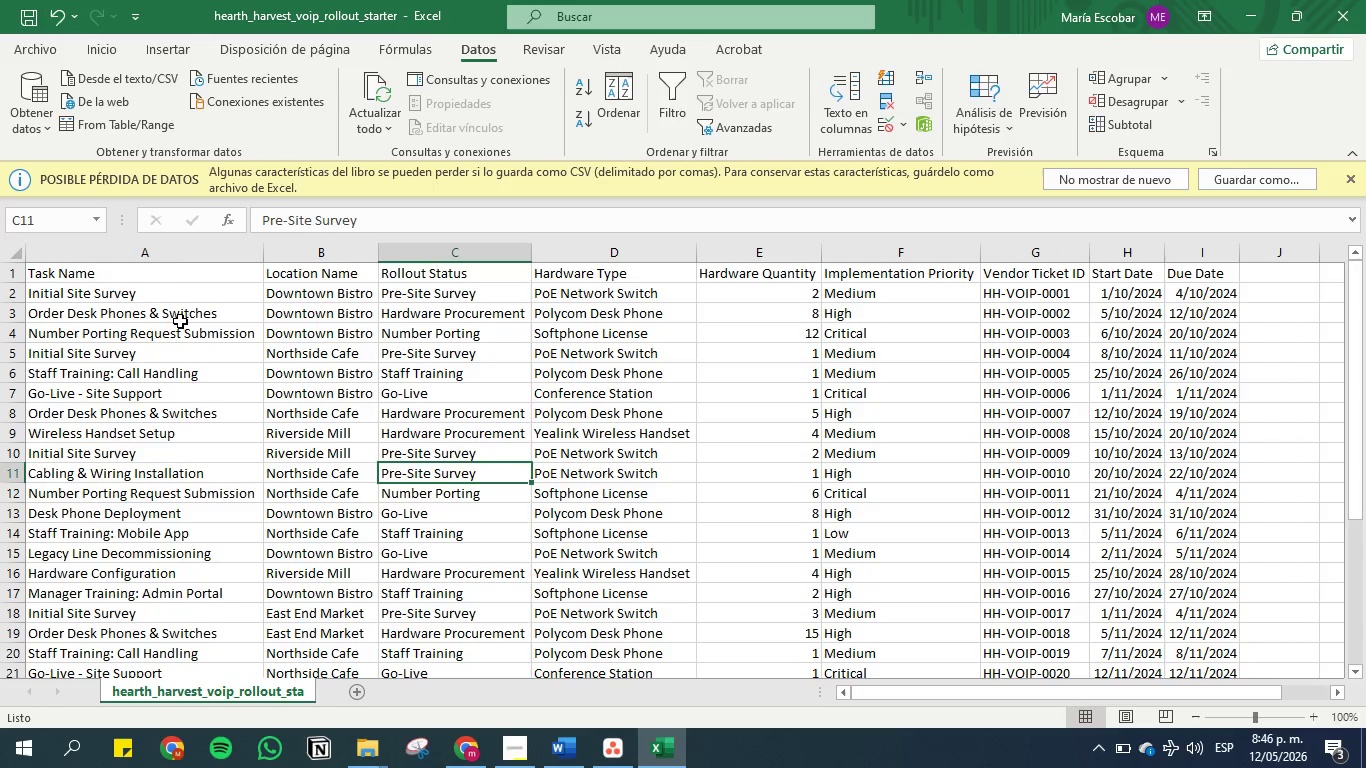 
left_click([171, 272])
 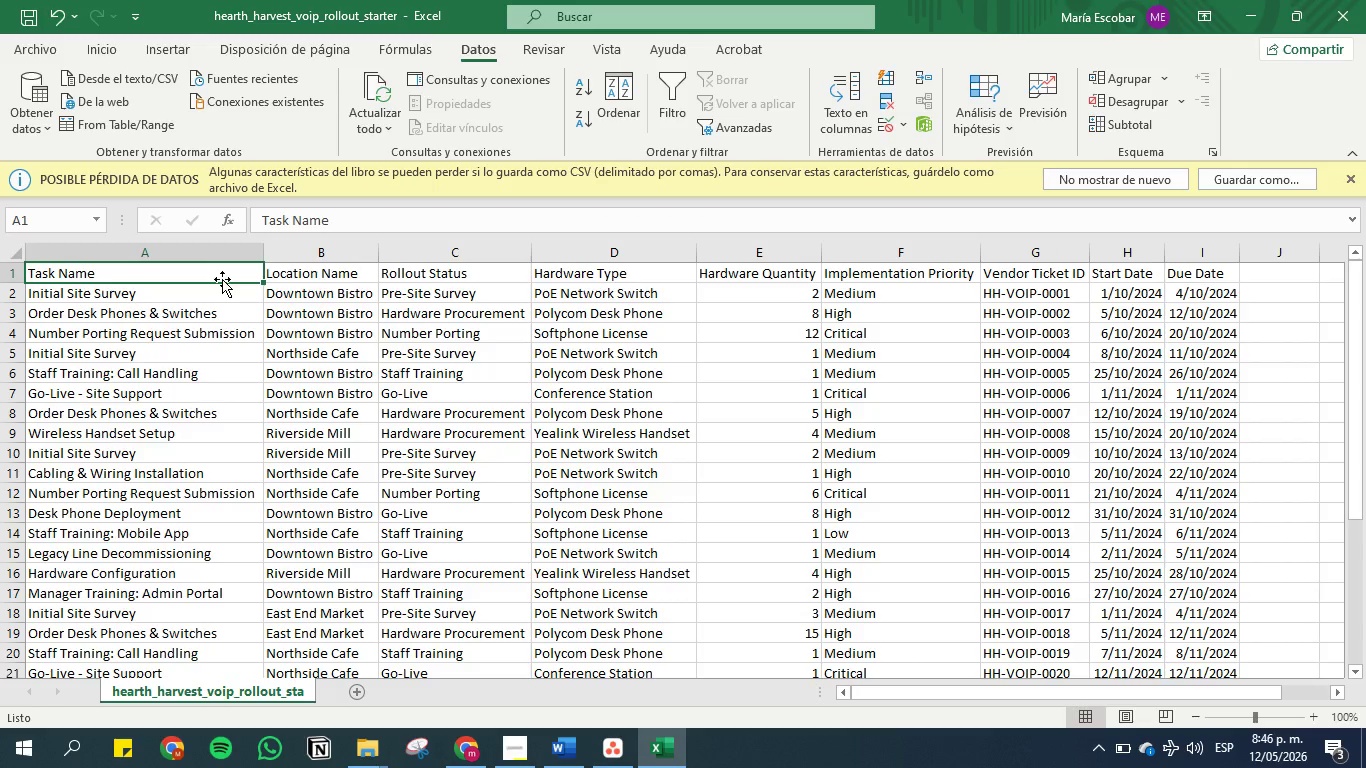 
left_click([598, 744])
 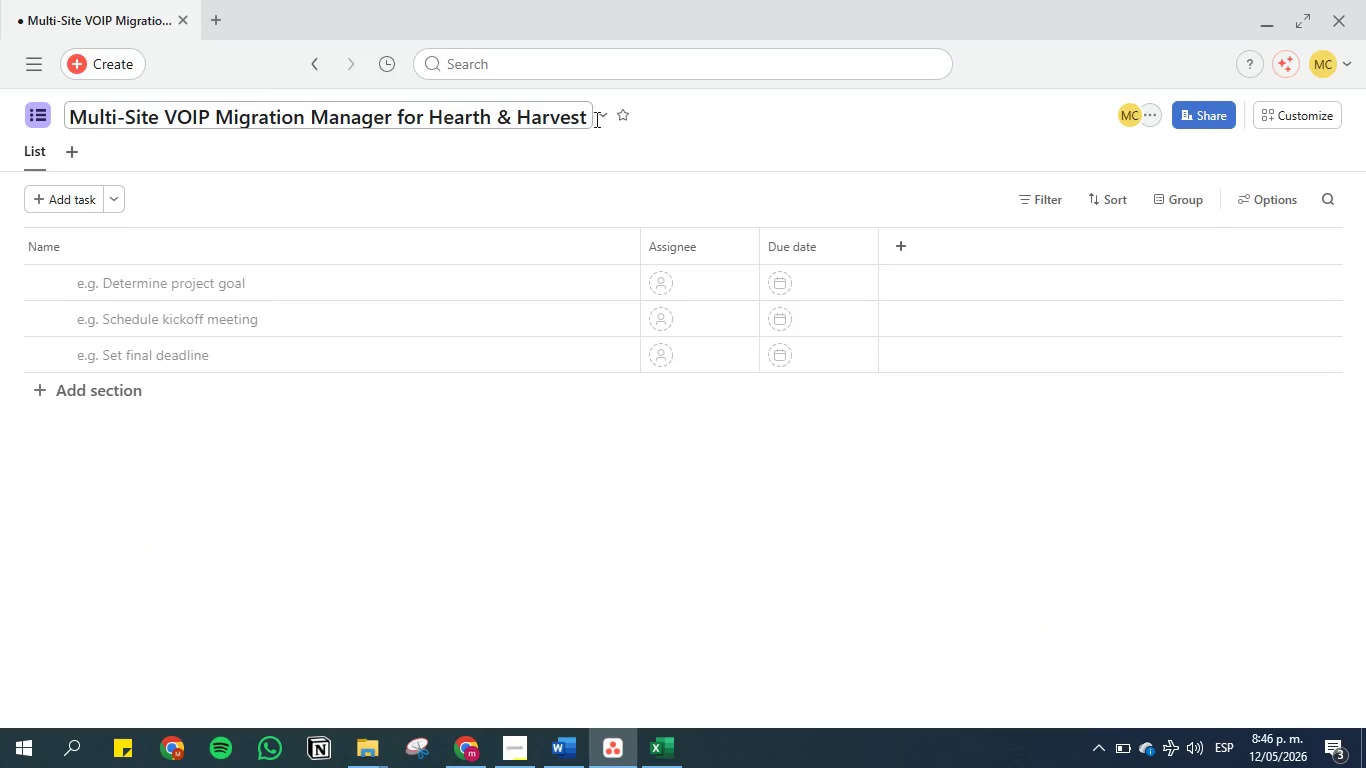 
left_click([605, 120])
 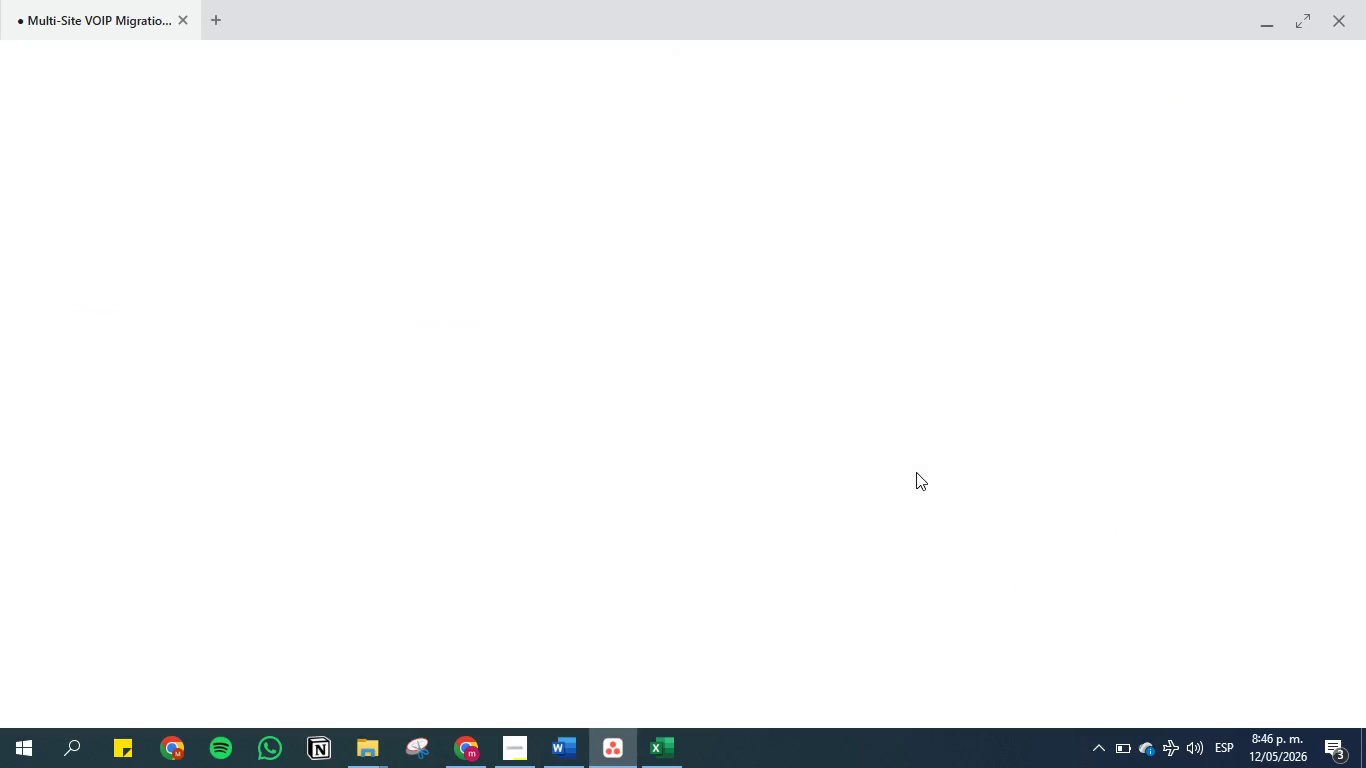 
left_click([424, 157])
 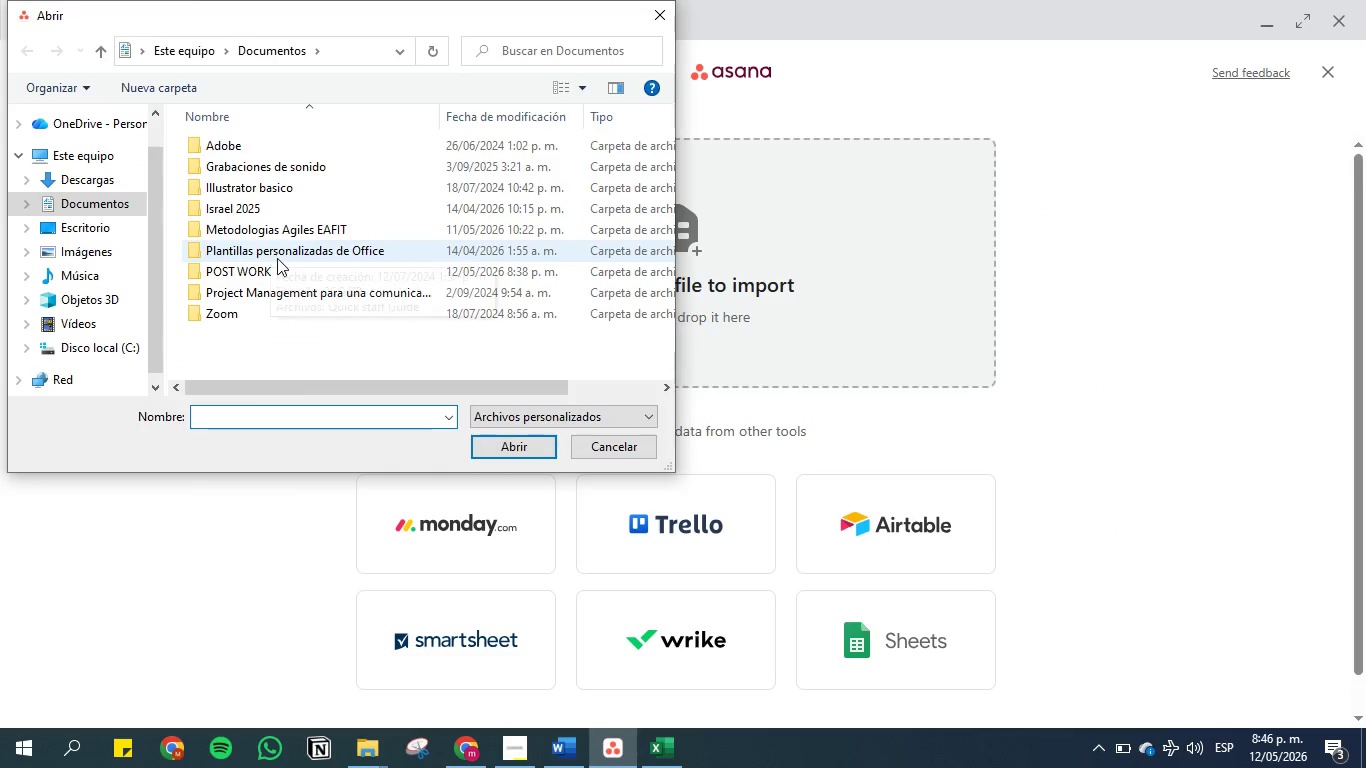 
double_click([273, 266])
 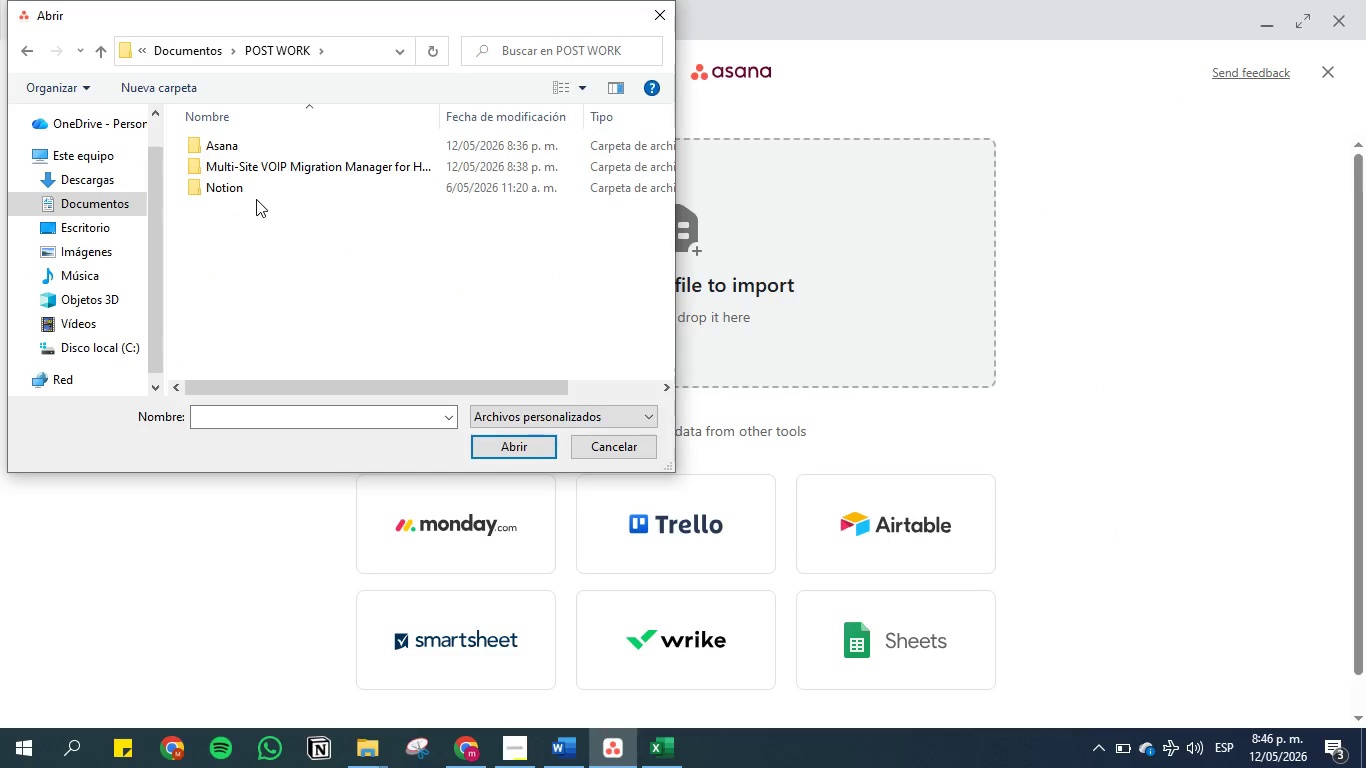 
left_click([248, 145])
 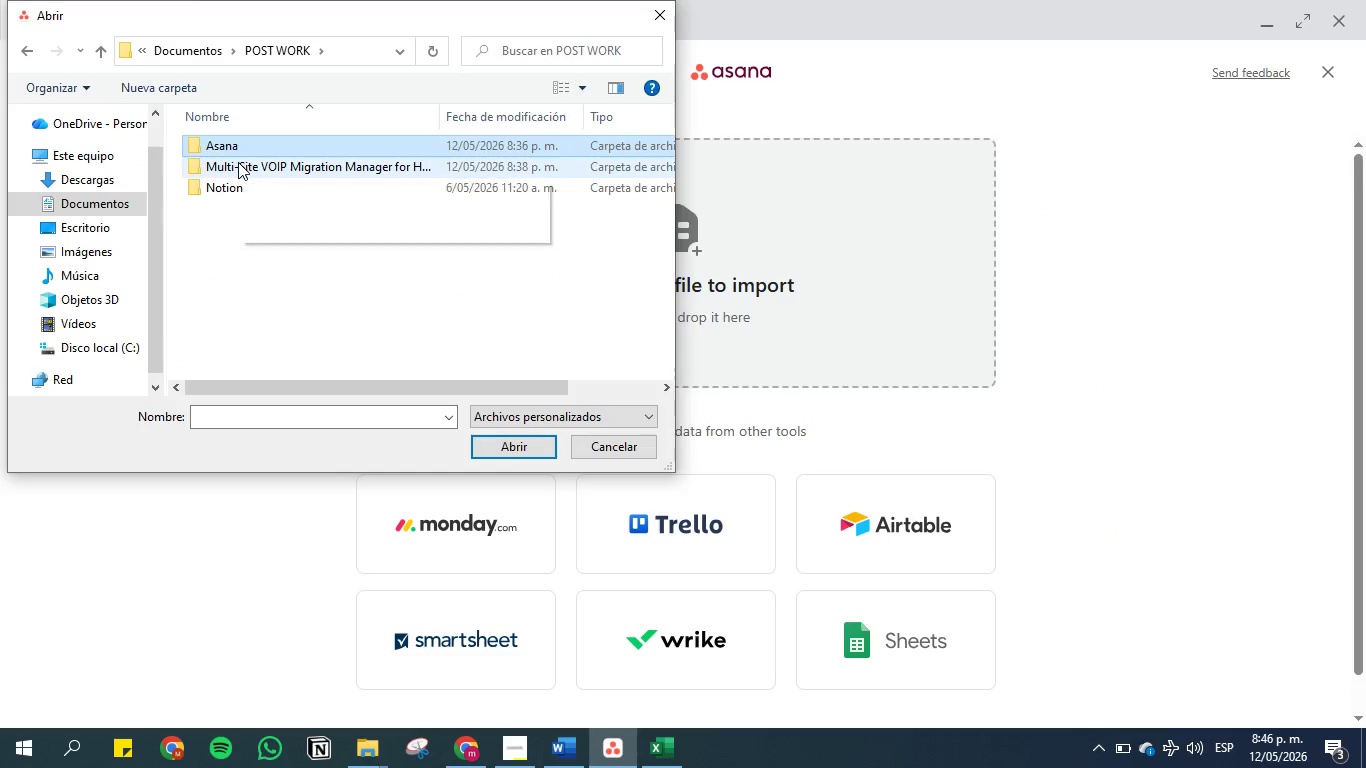 
double_click([238, 162])
 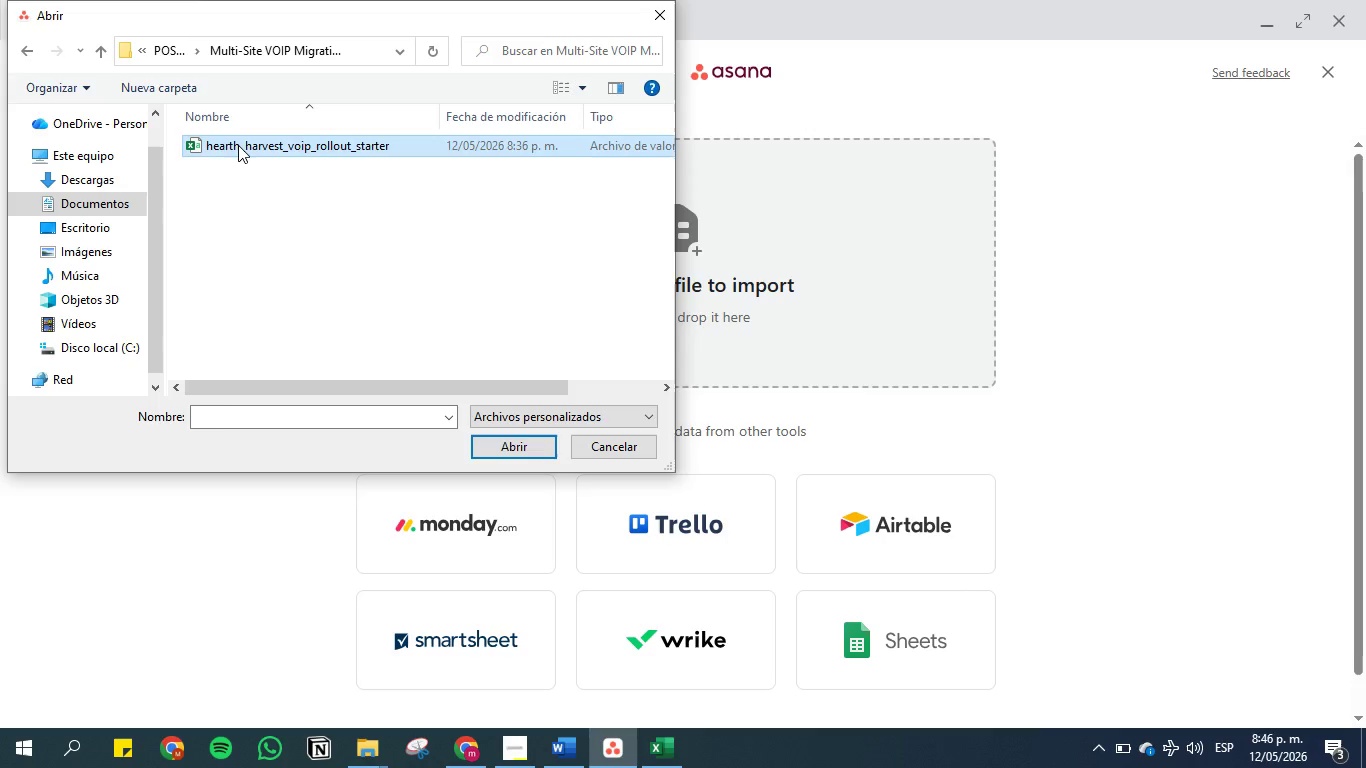 
double_click([238, 145])
 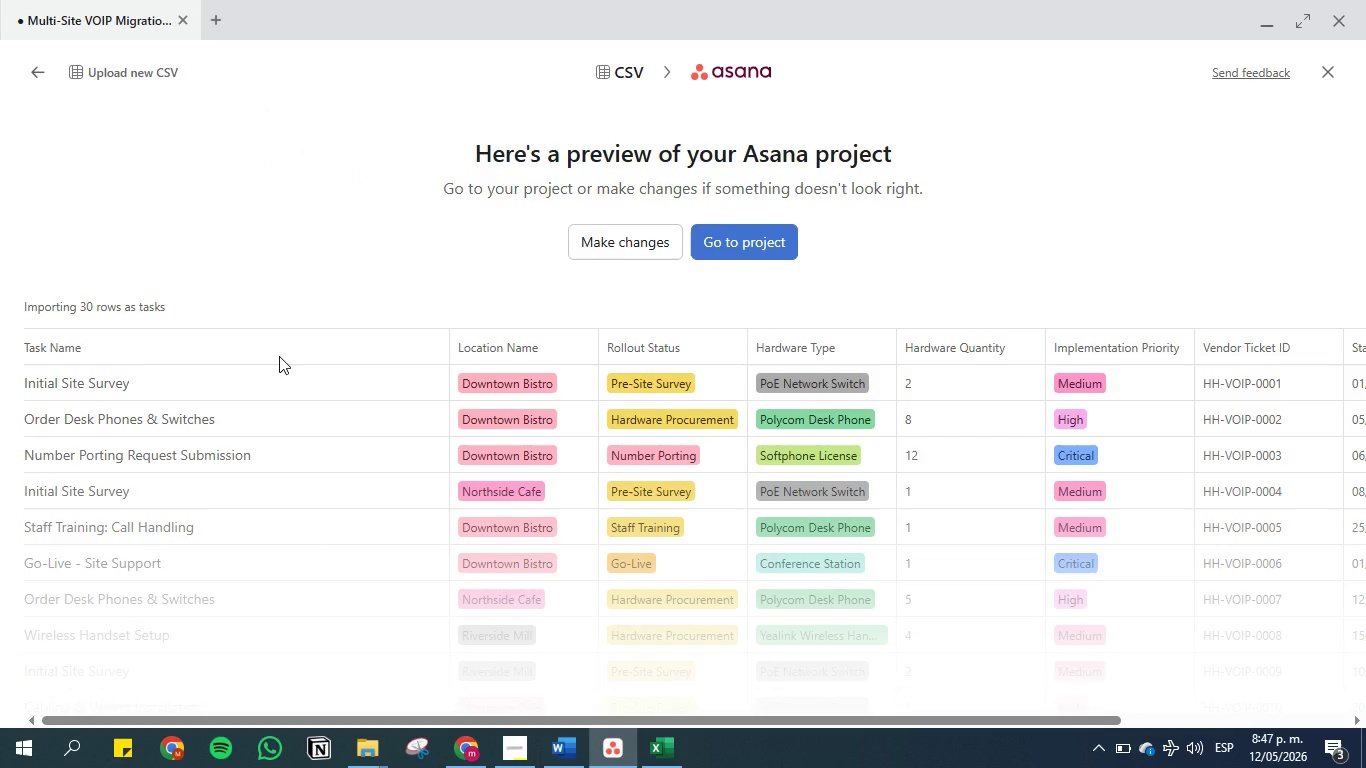 
scroll: coordinate [280, 355], scroll_direction: down, amount: 12.0
 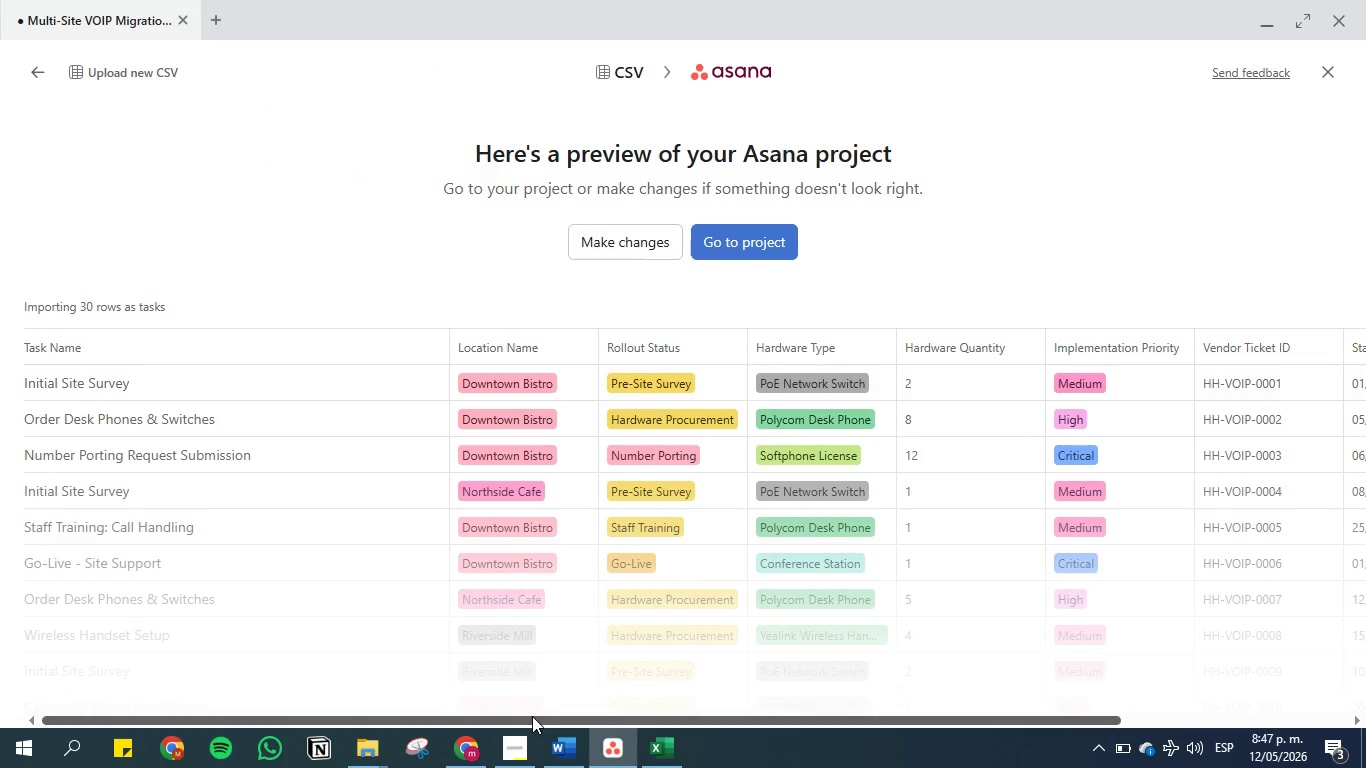 
left_click_drag(start_coordinate=[534, 717], to_coordinate=[902, 712])
 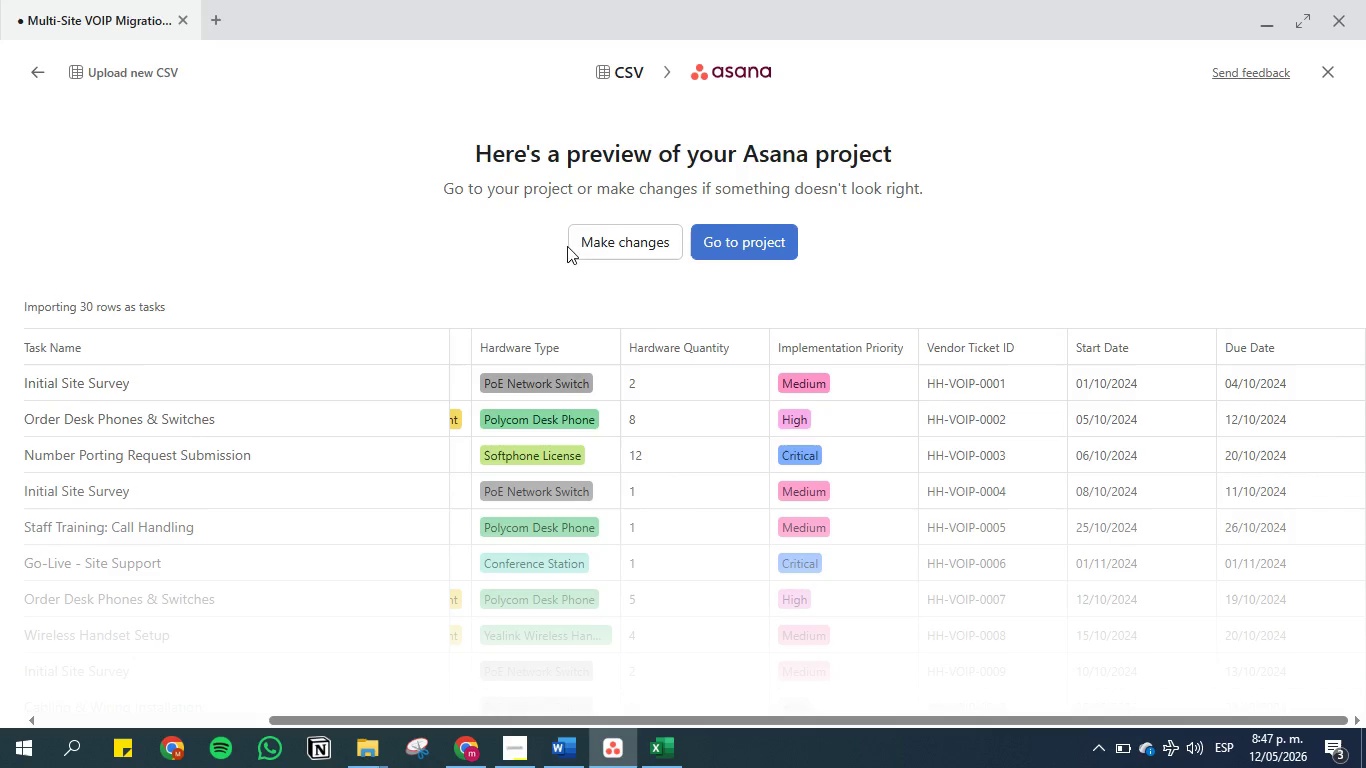 
left_click([592, 231])
 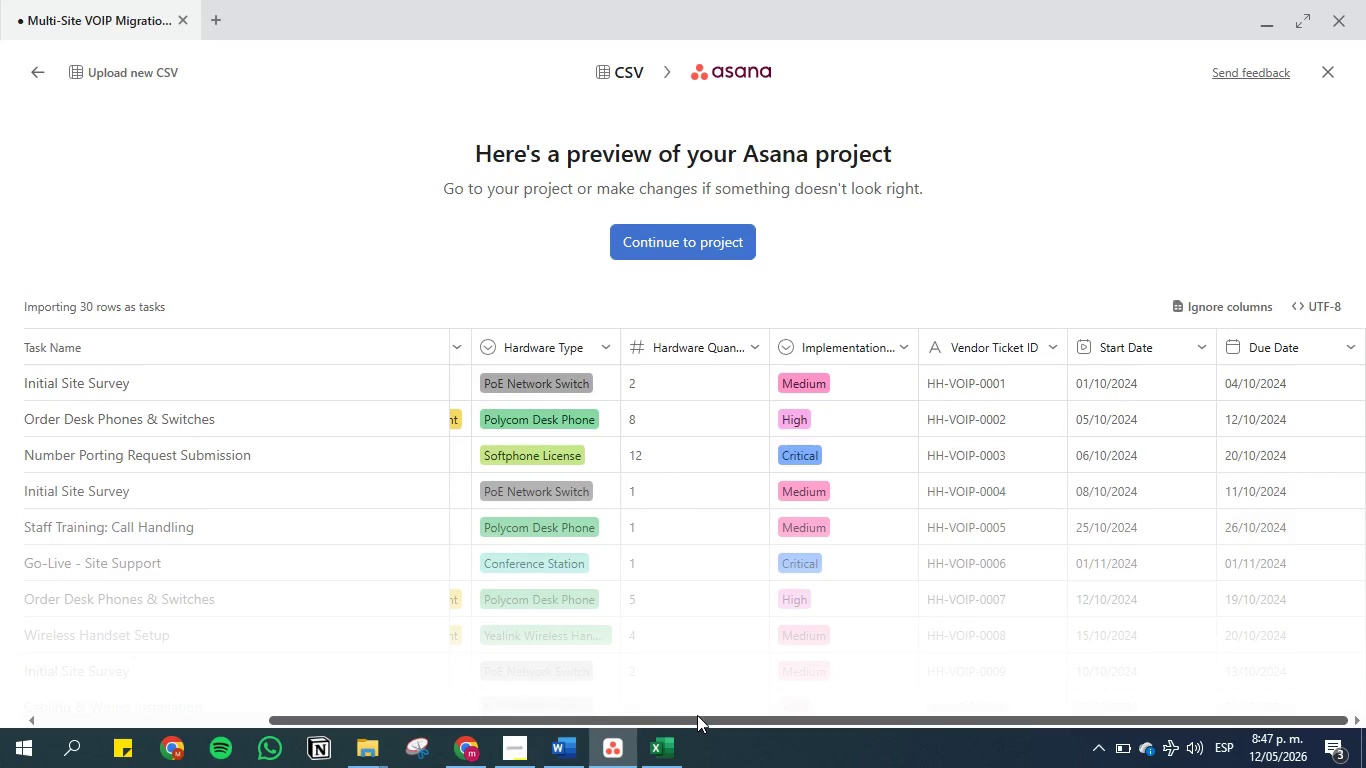 
left_click_drag(start_coordinate=[697, 716], to_coordinate=[737, 717])
 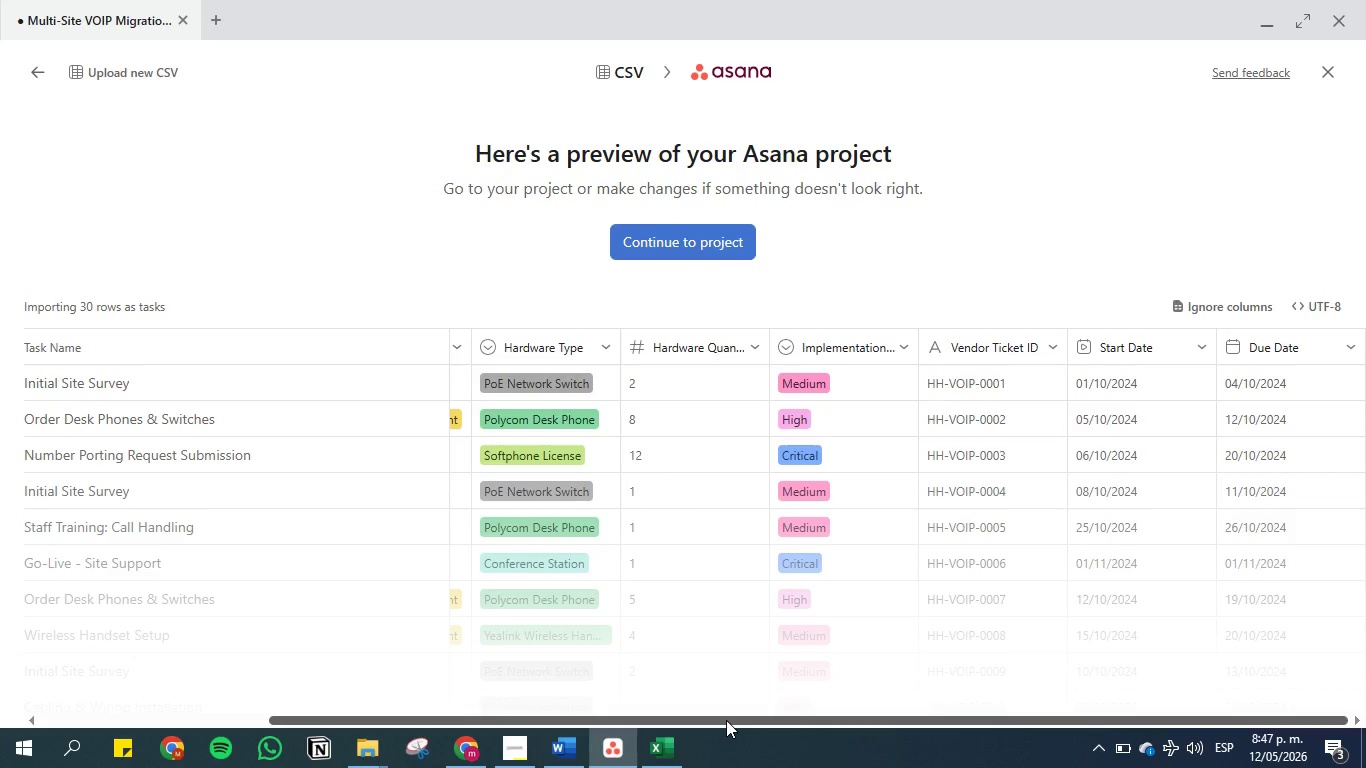 
left_click_drag(start_coordinate=[726, 720], to_coordinate=[761, 719])
 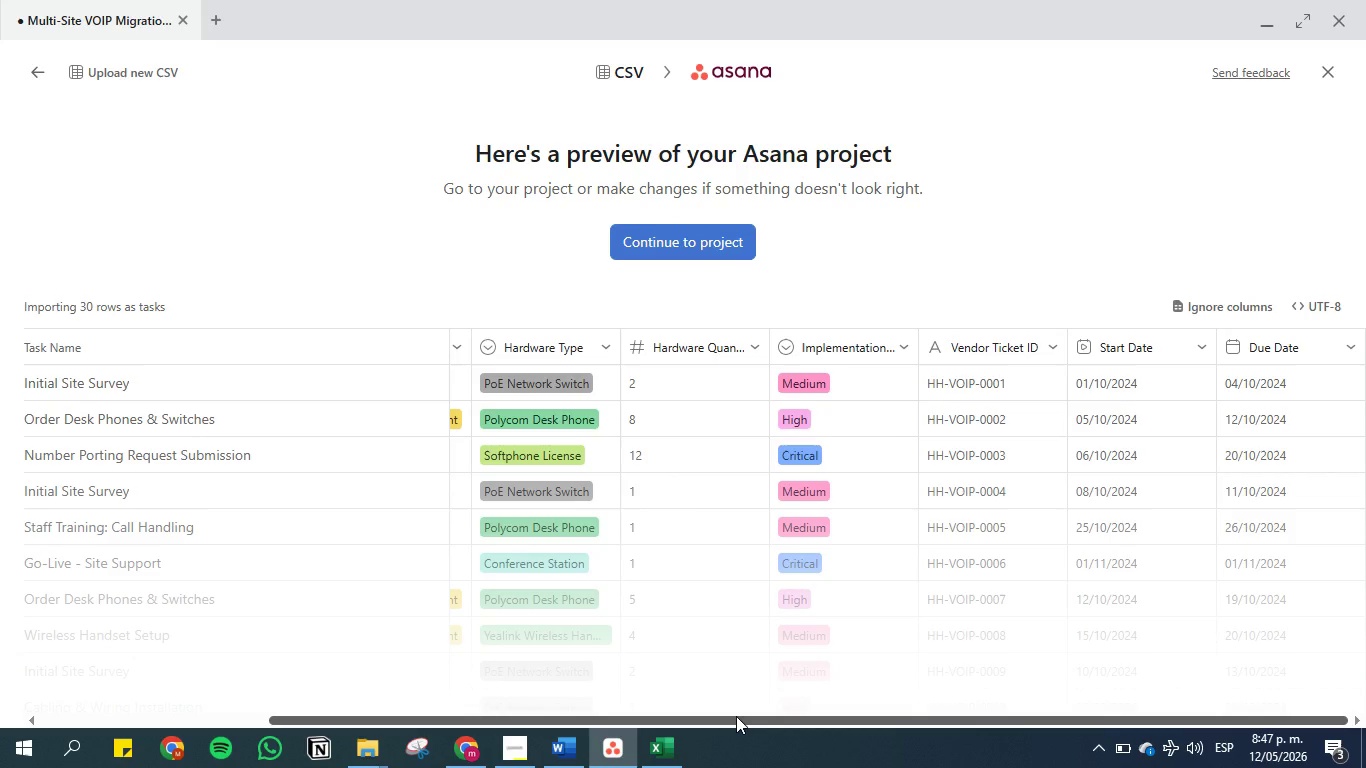 
left_click_drag(start_coordinate=[736, 716], to_coordinate=[779, 714])
 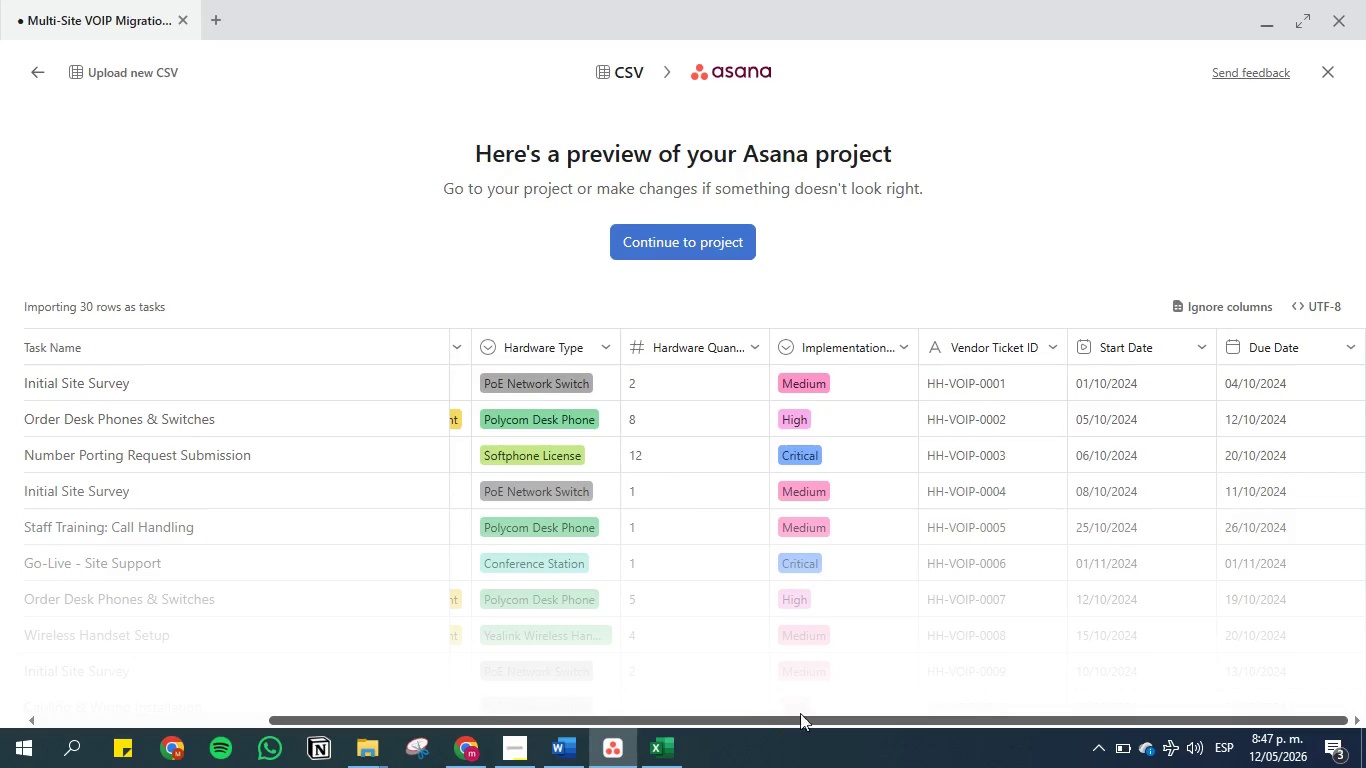 
left_click_drag(start_coordinate=[779, 713], to_coordinate=[866, 713])
 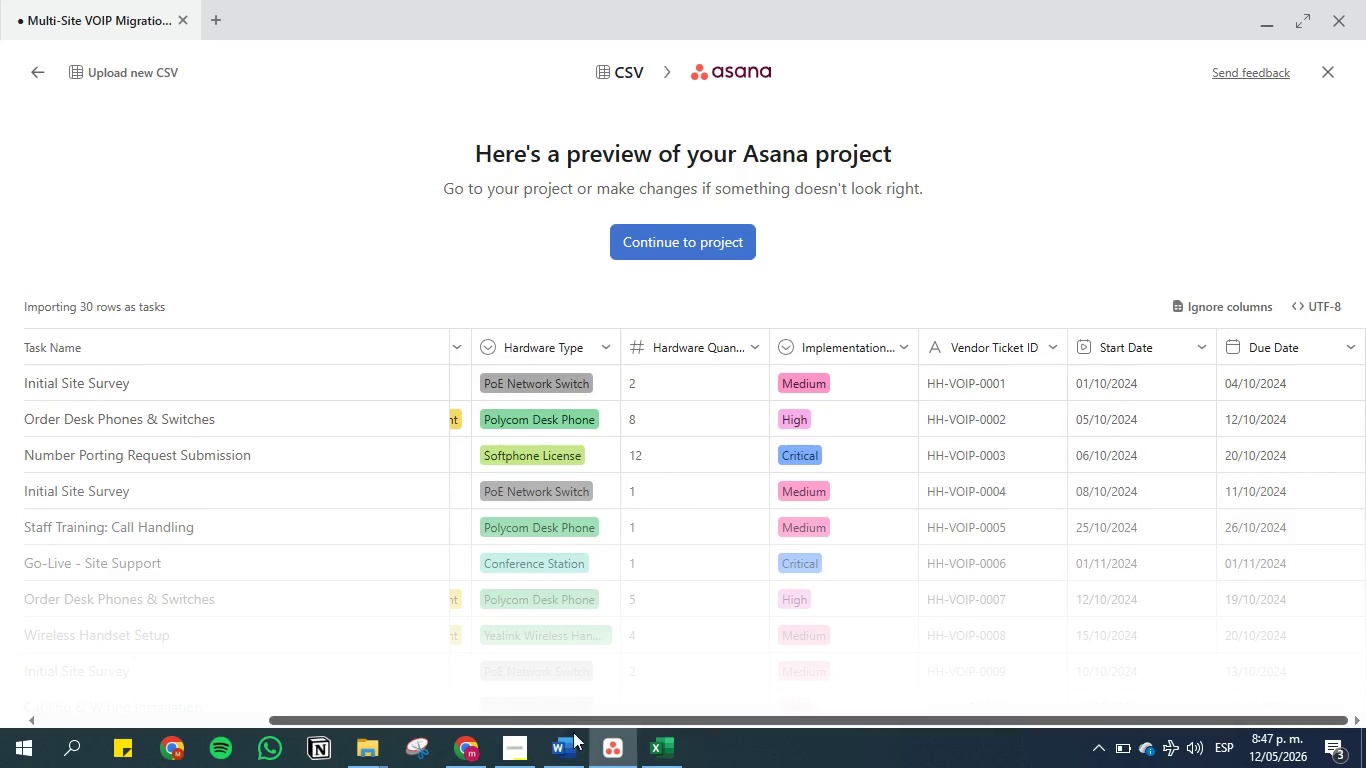 
left_click([562, 743])
 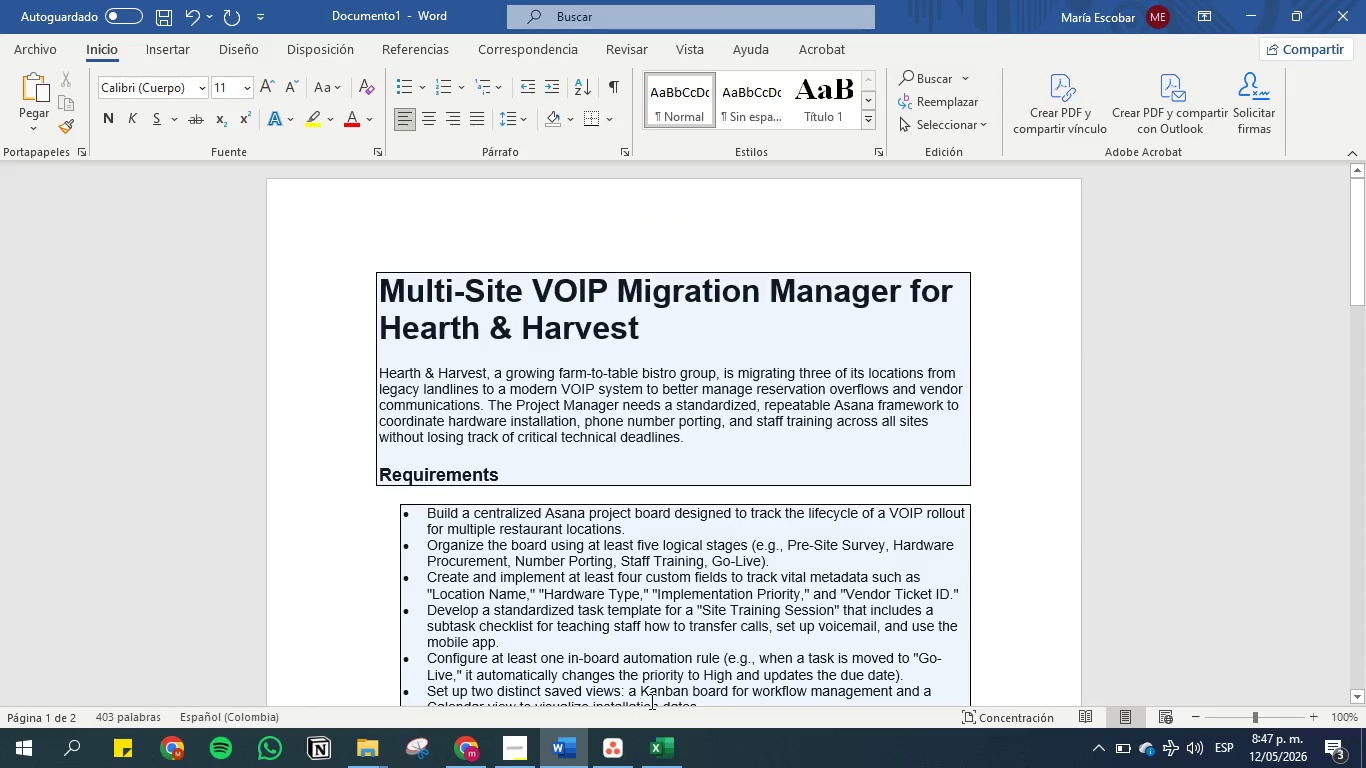 
left_click([666, 761])
 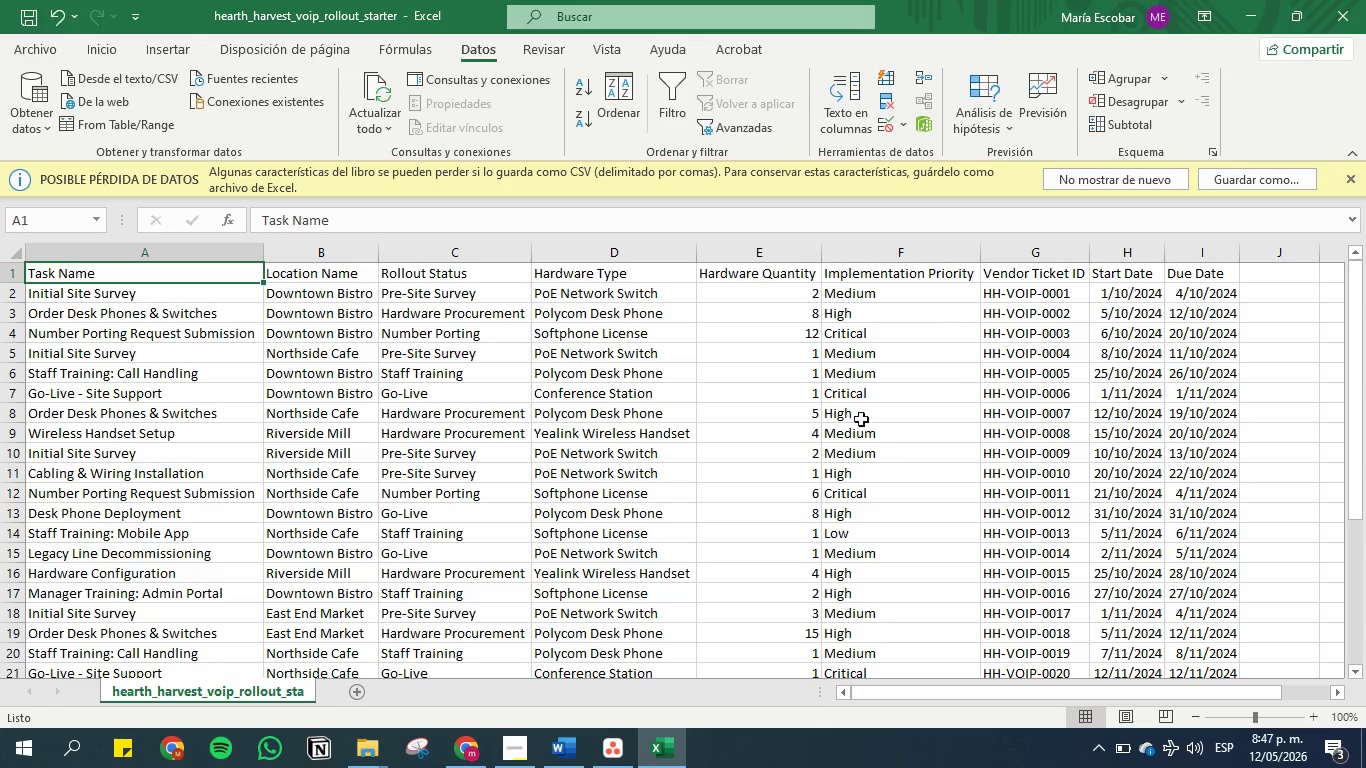 
scroll: coordinate [123, 490], scroll_direction: down, amount: 5.0
 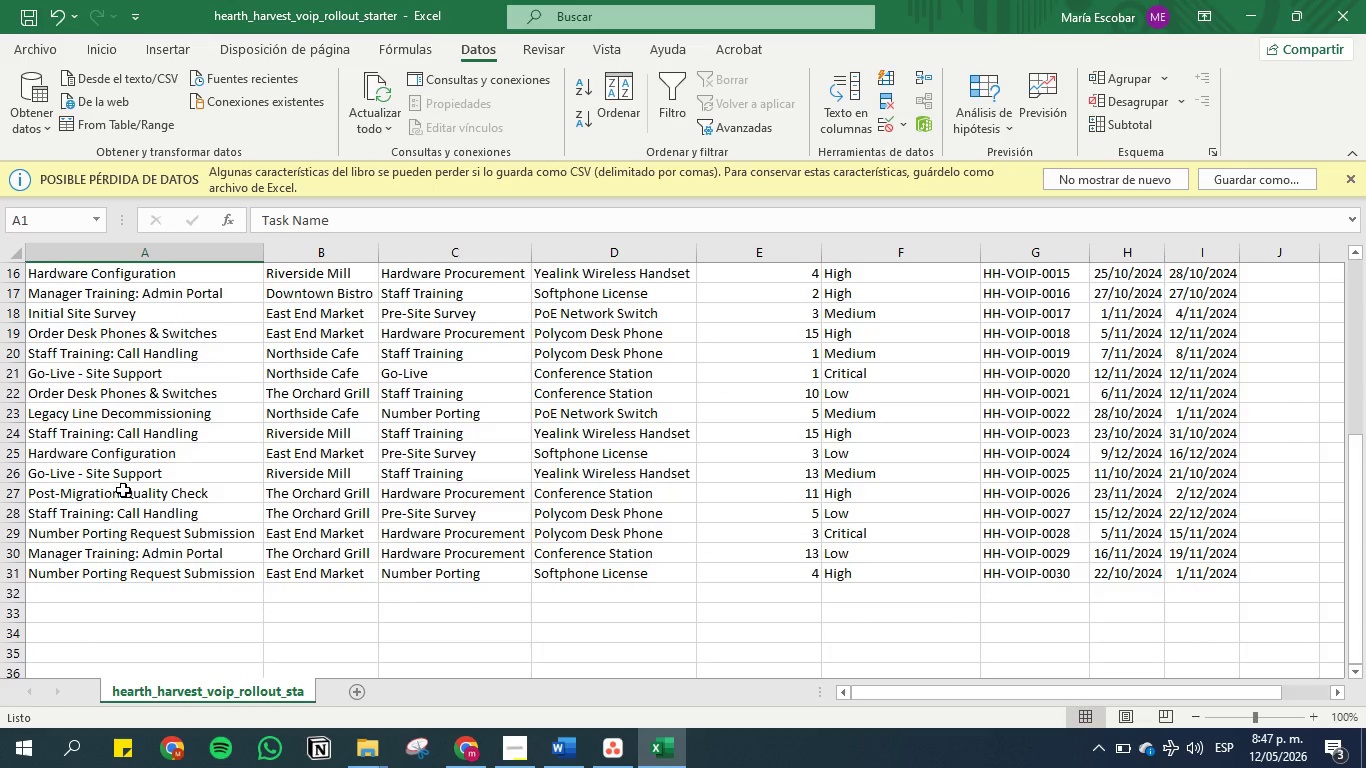 
scroll: coordinate [123, 490], scroll_direction: up, amount: 11.0
 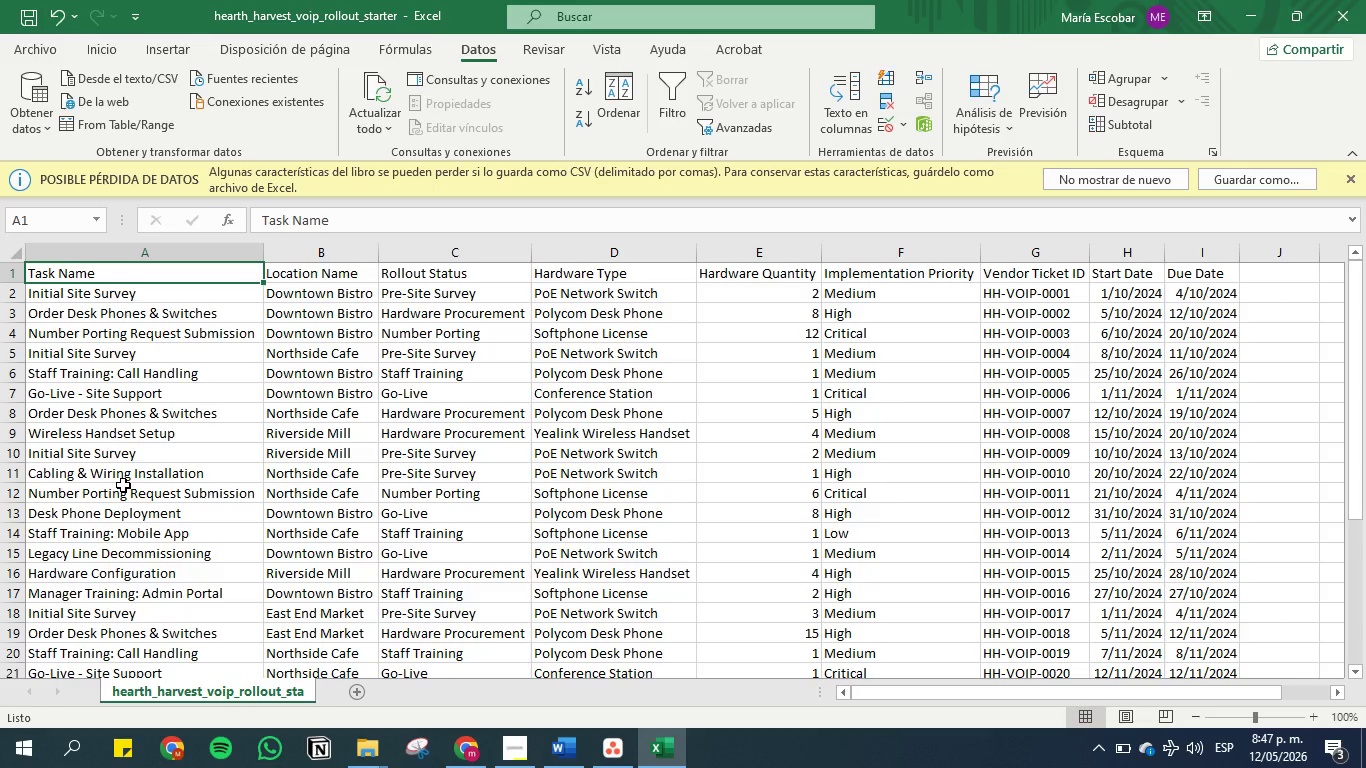 
scroll: coordinate [123, 485], scroll_direction: down, amount: 1.0
 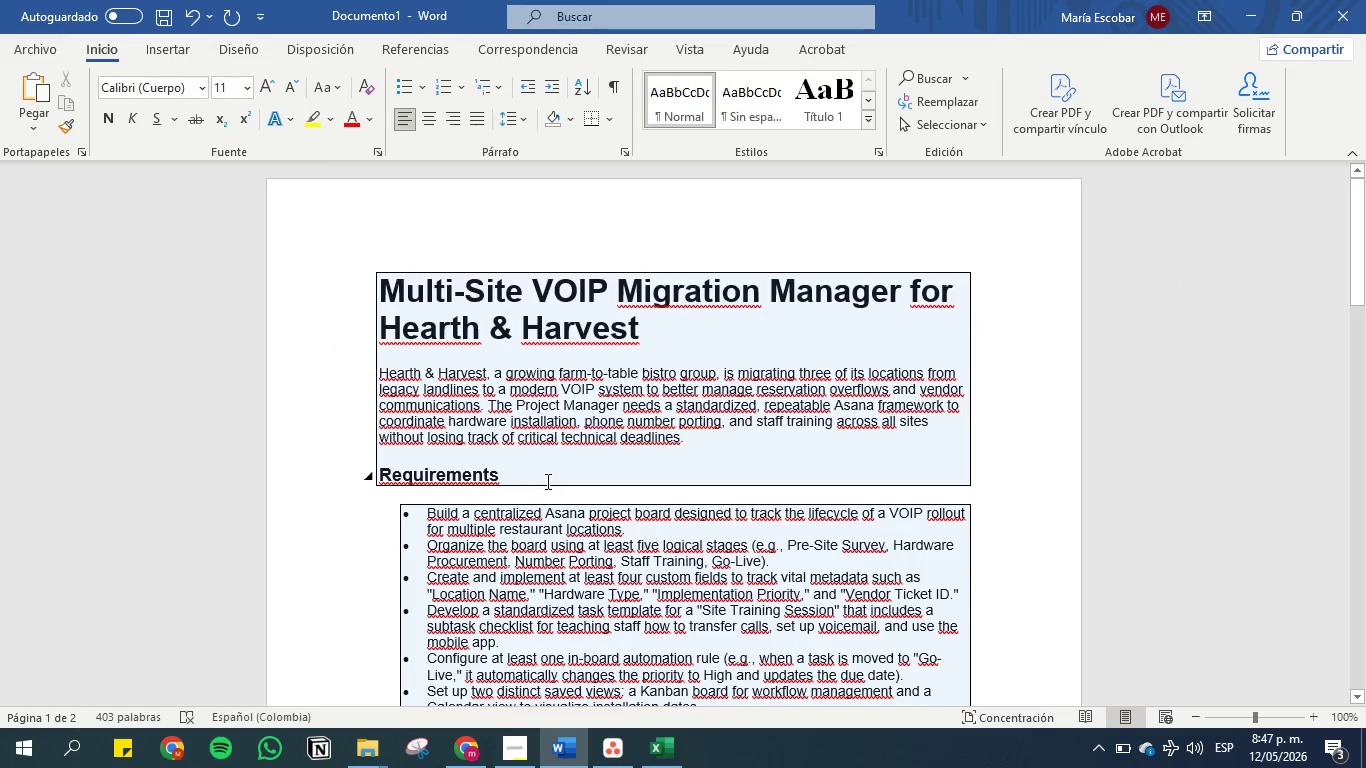 
wait(12.5)
 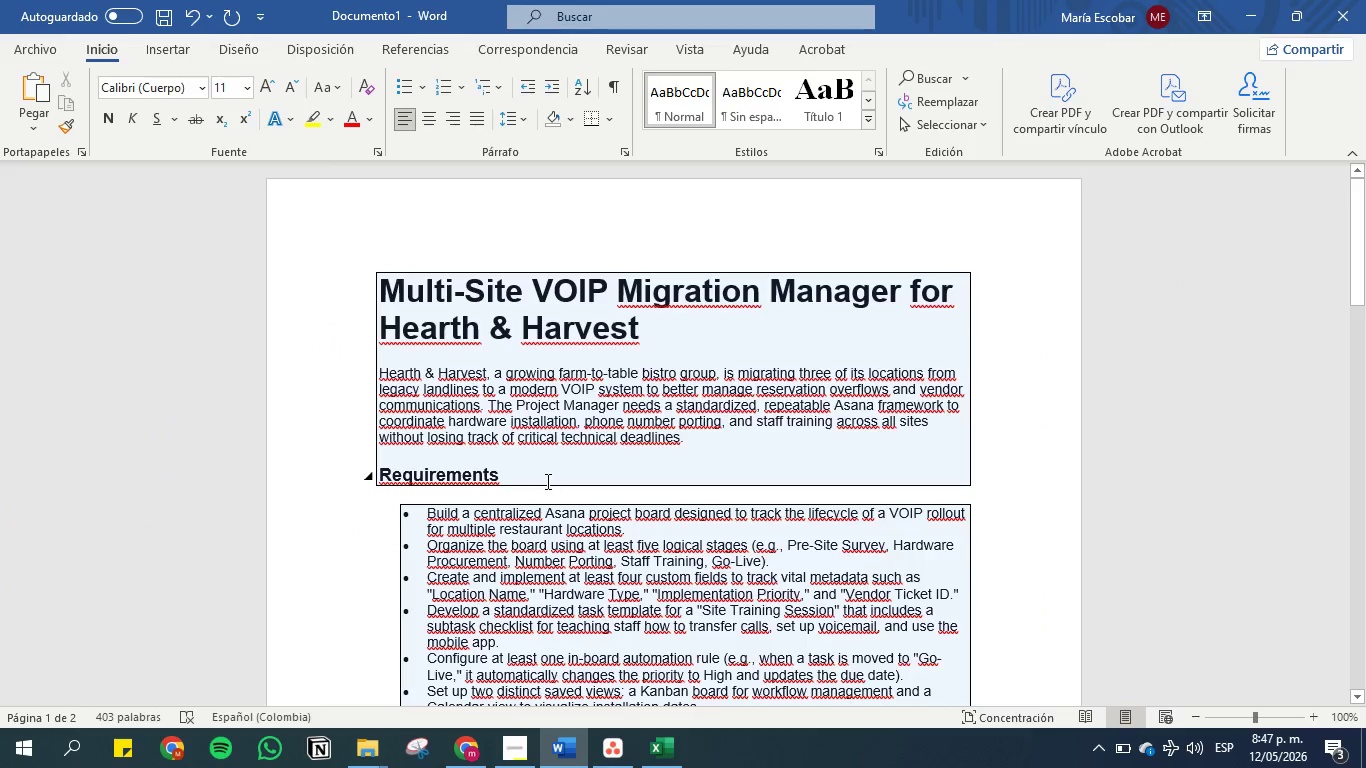 
left_click([1245, 14])
 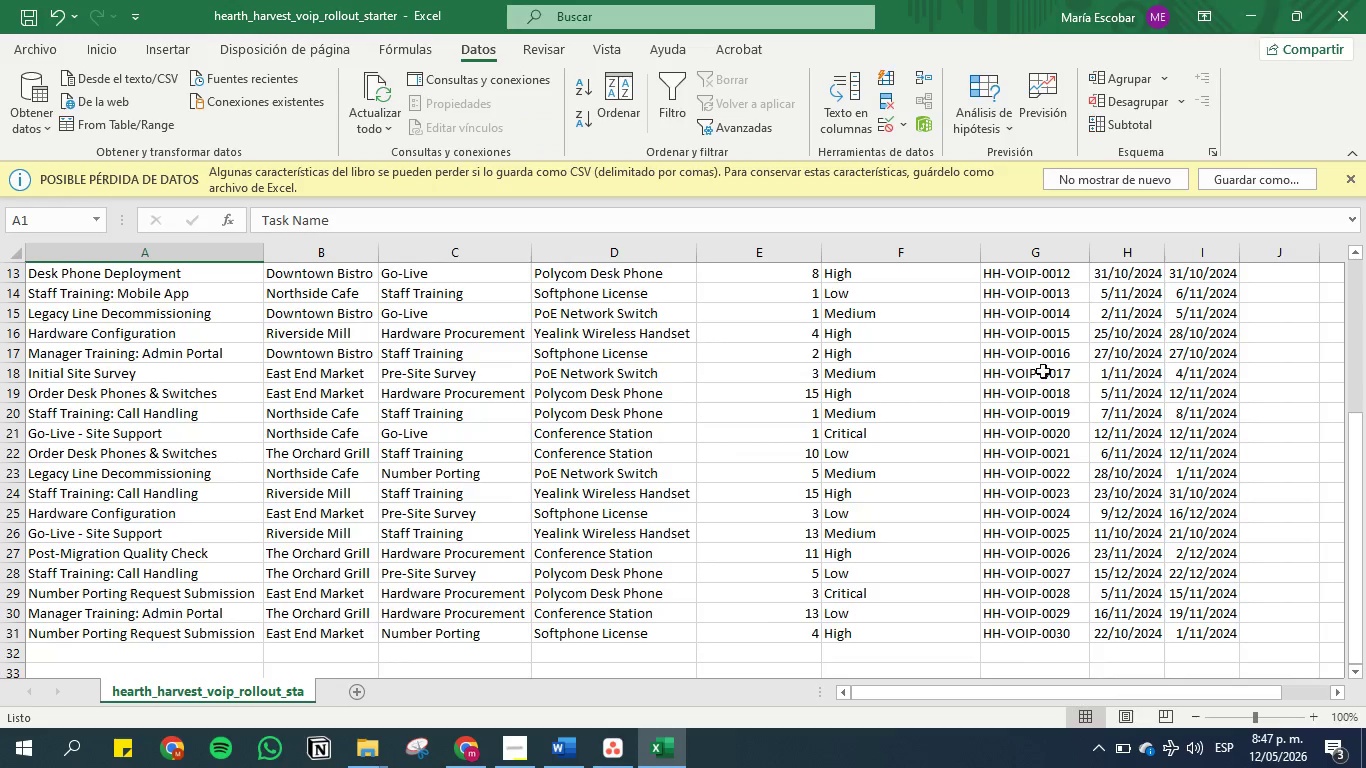 
scroll: coordinate [1040, 376], scroll_direction: up, amount: 17.0
 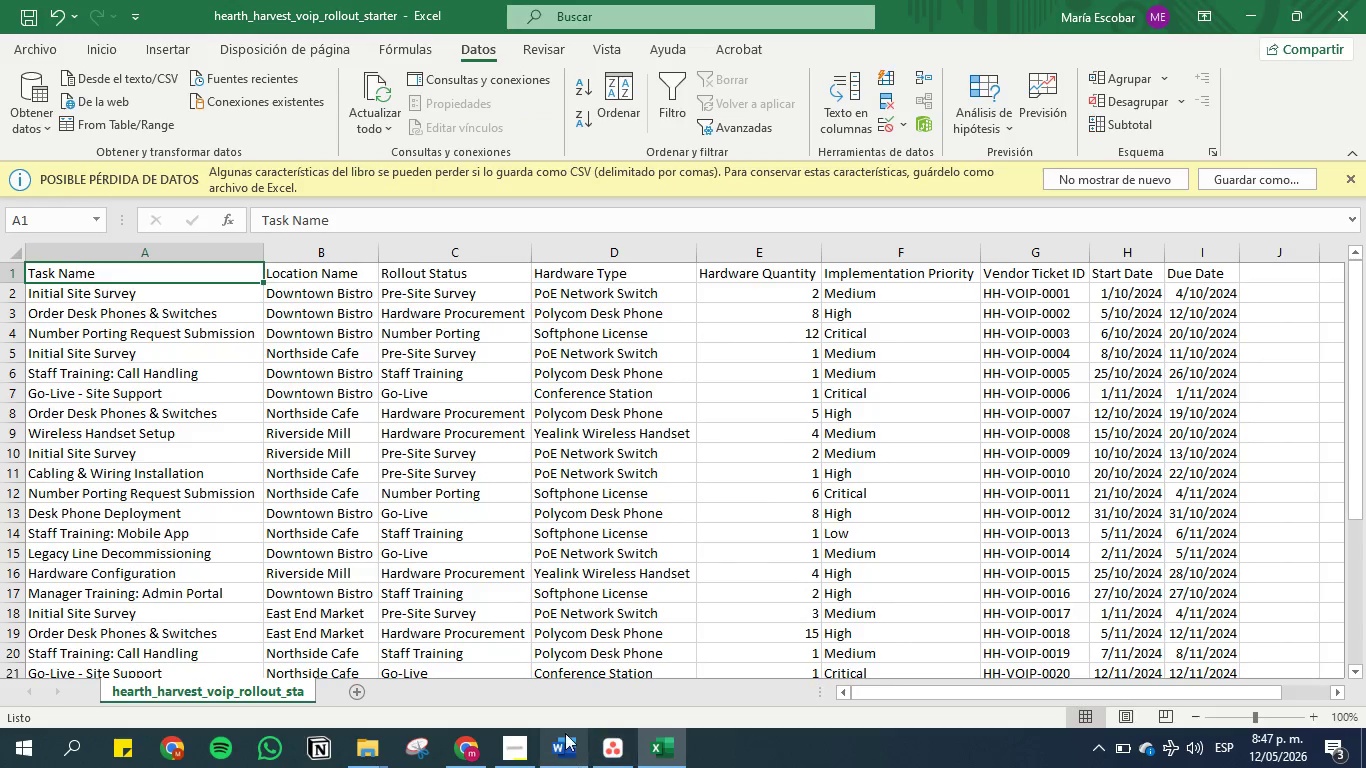 
left_click([570, 753])
 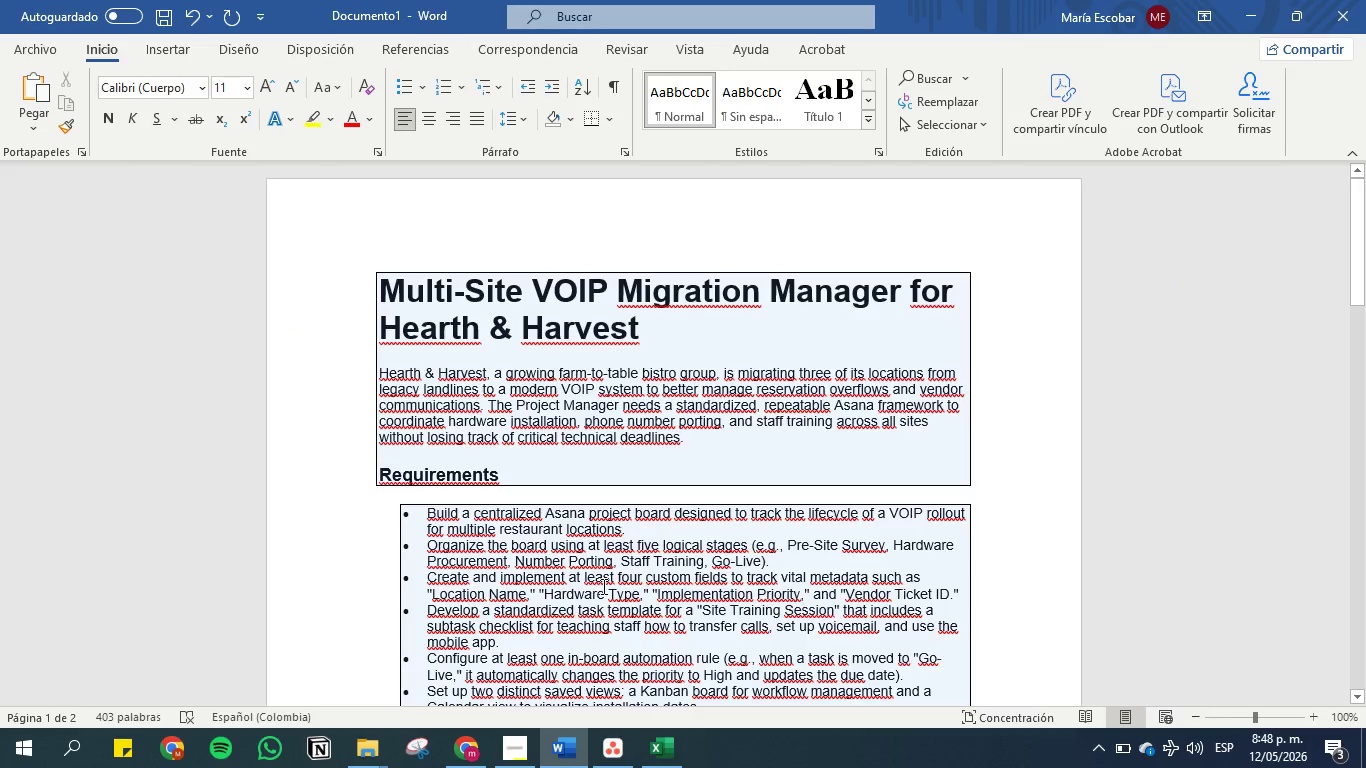 
wait(16.23)
 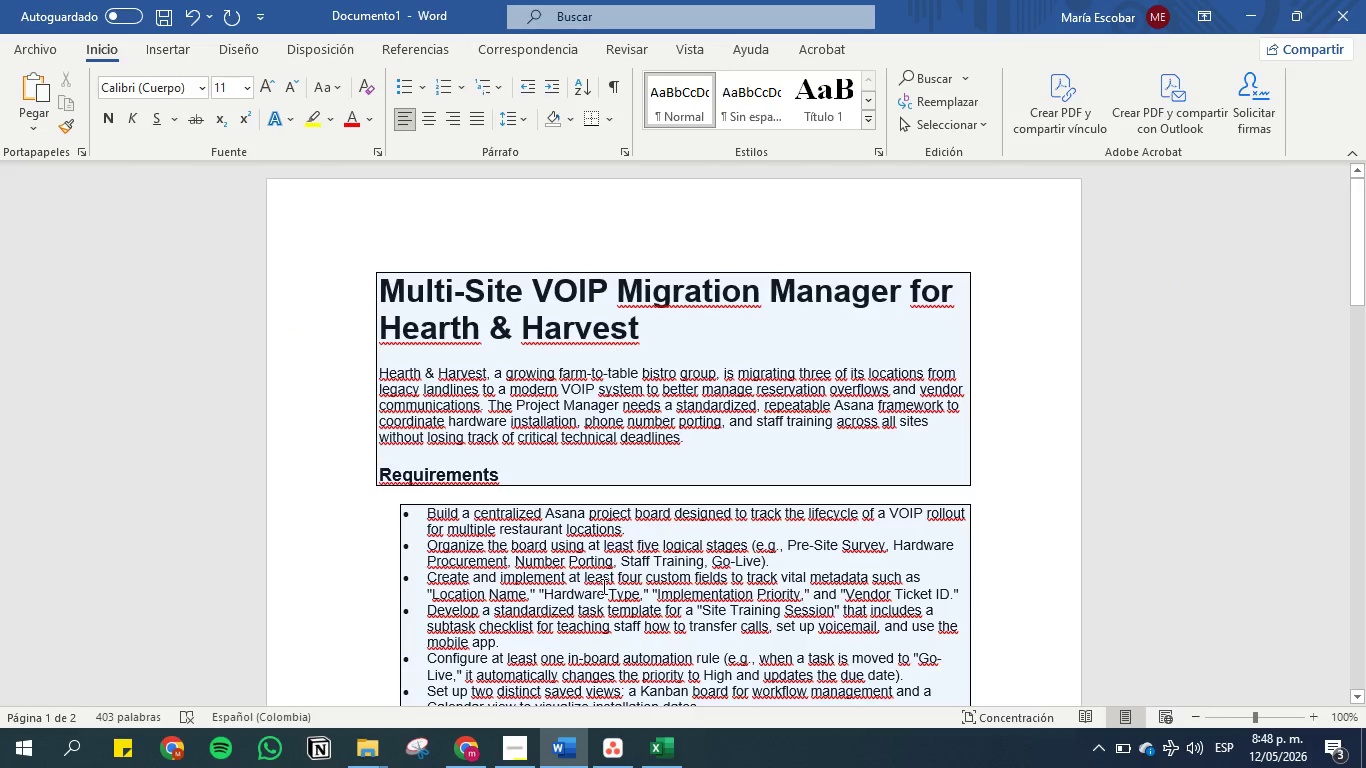 
left_click([1251, 8])
 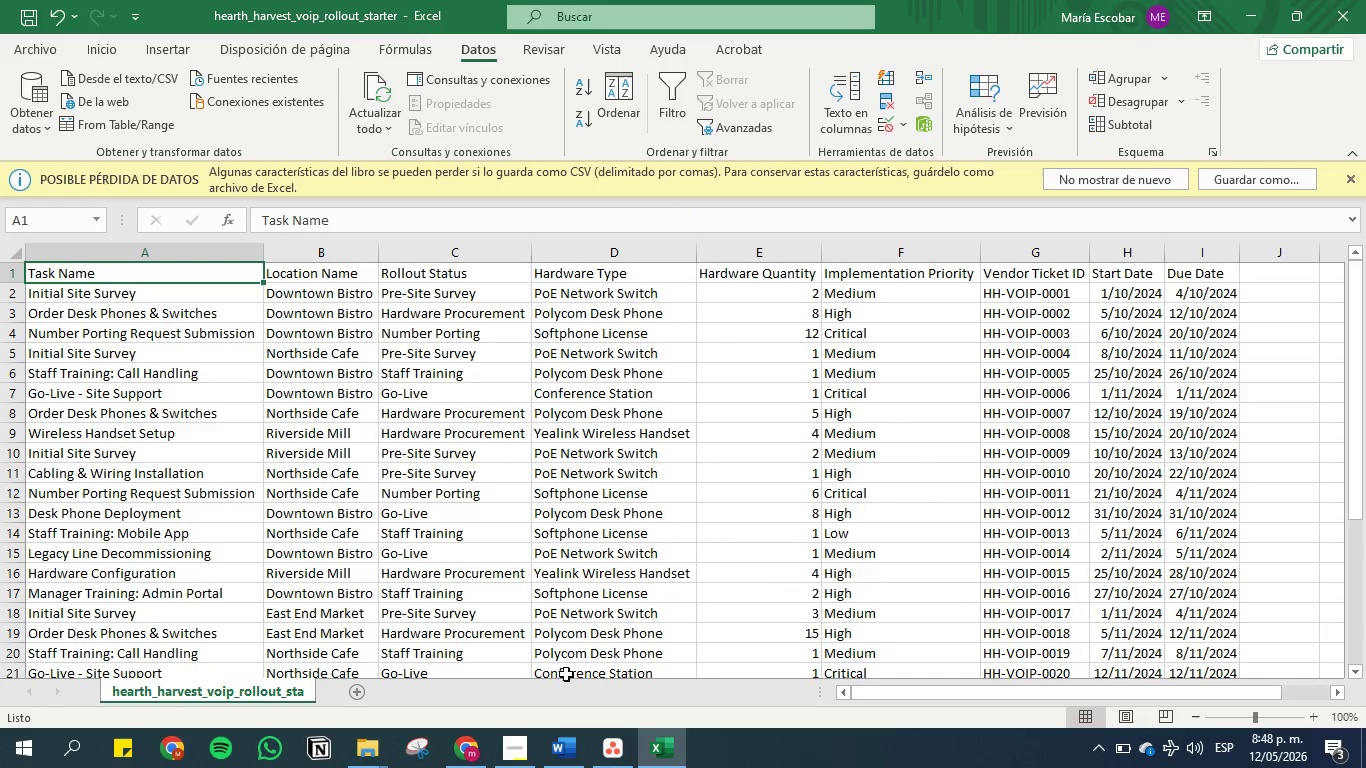 
left_click([603, 748])
 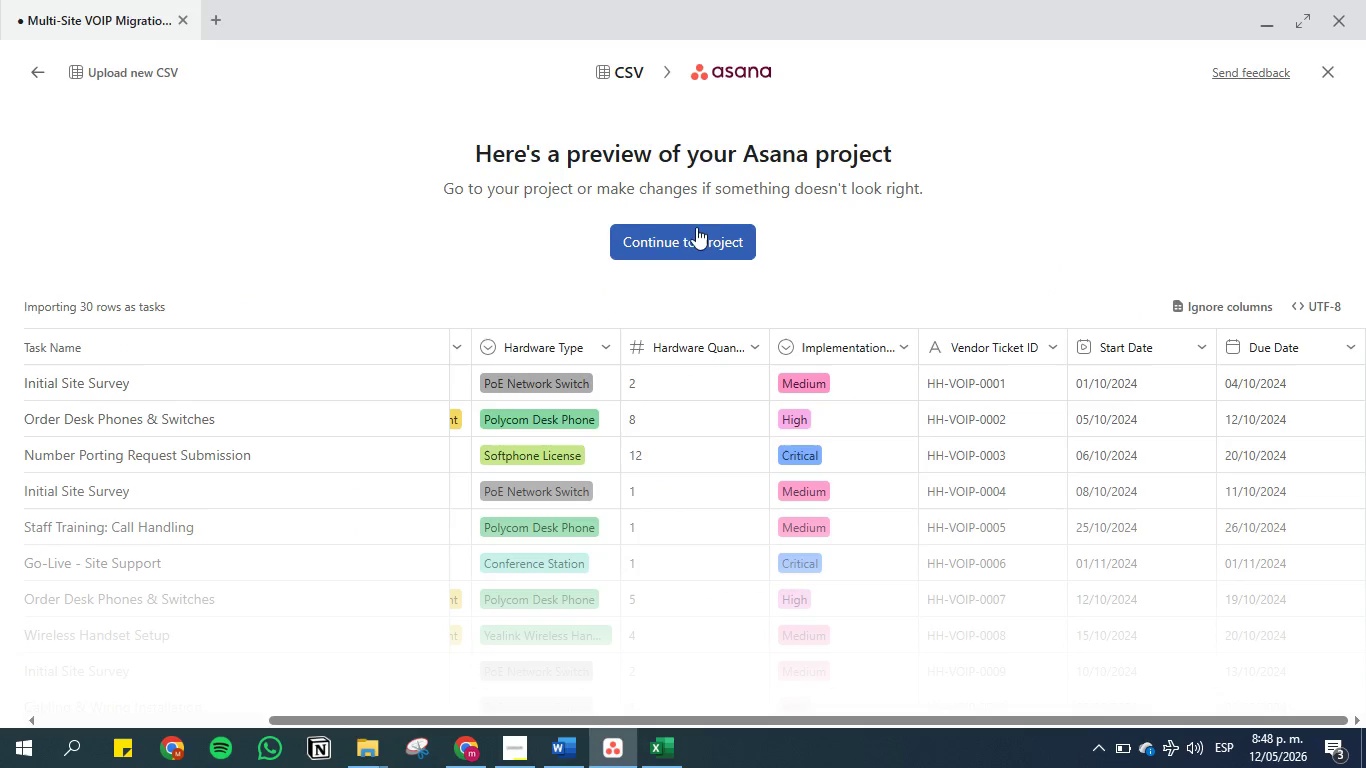 
left_click([676, 251])
 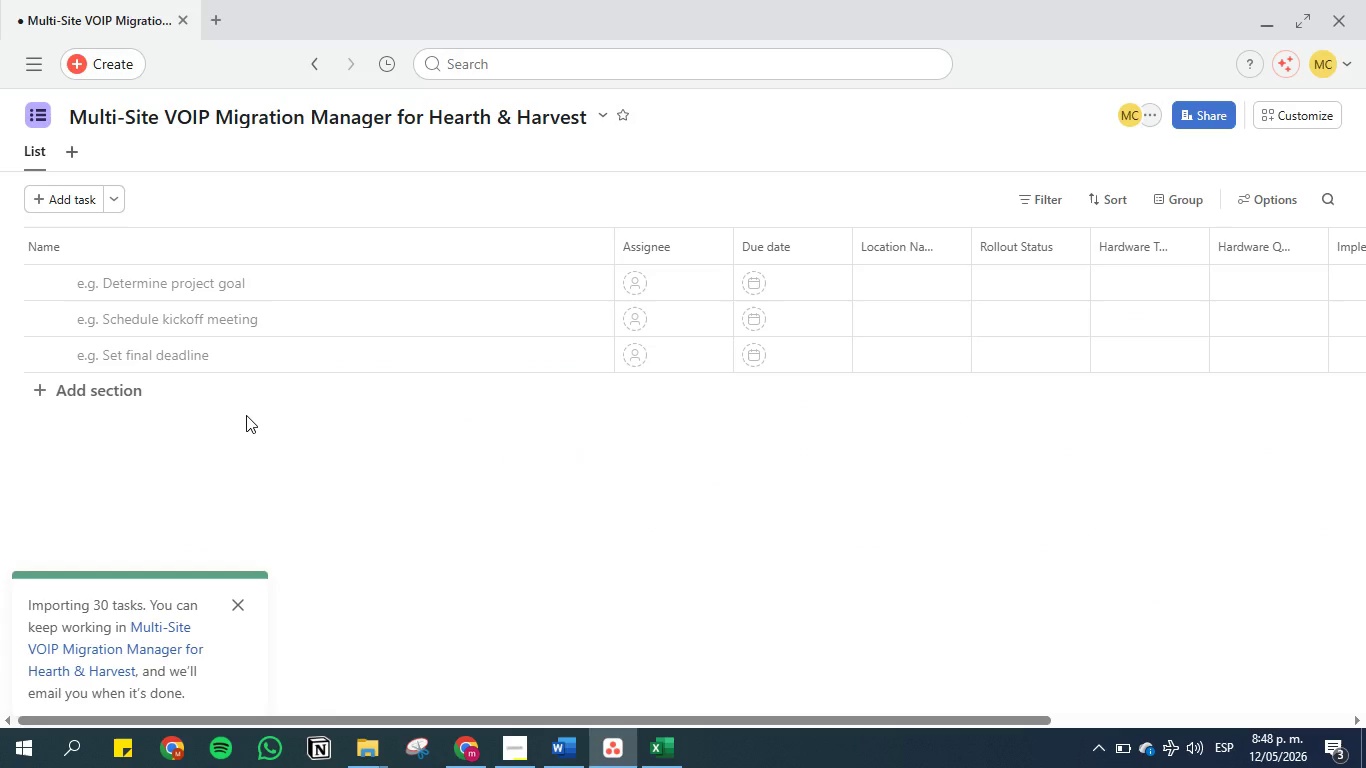 
wait(11.69)
 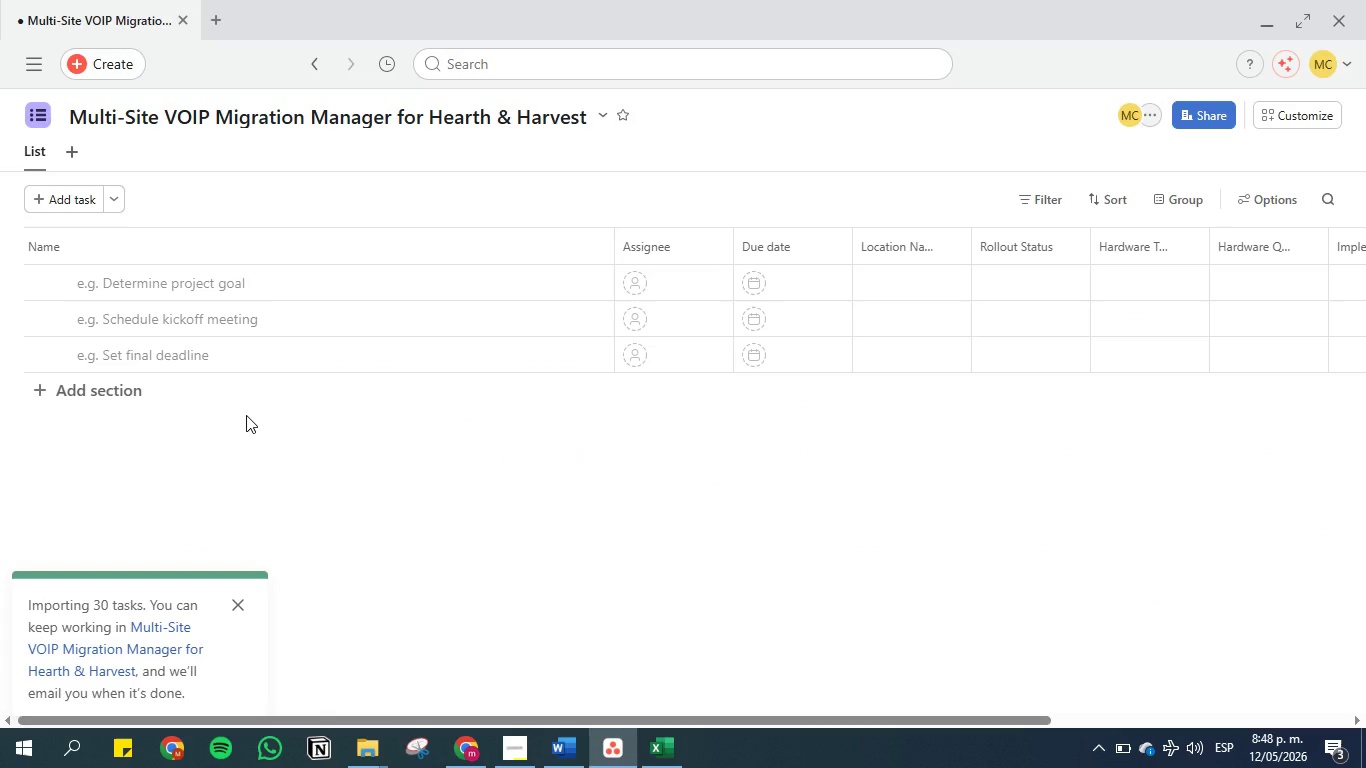 
scroll: coordinate [212, 216], scroll_direction: up, amount: 1.0
 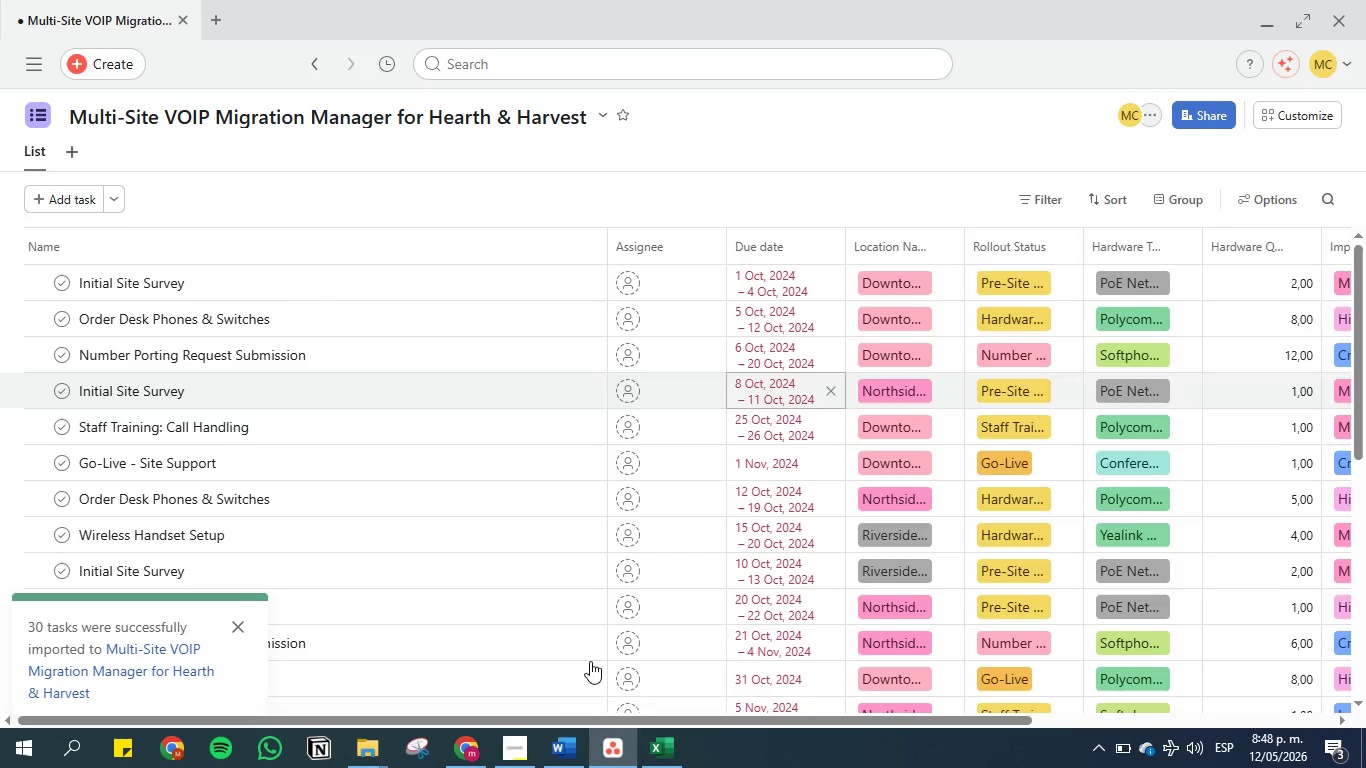 
left_click([574, 748])
 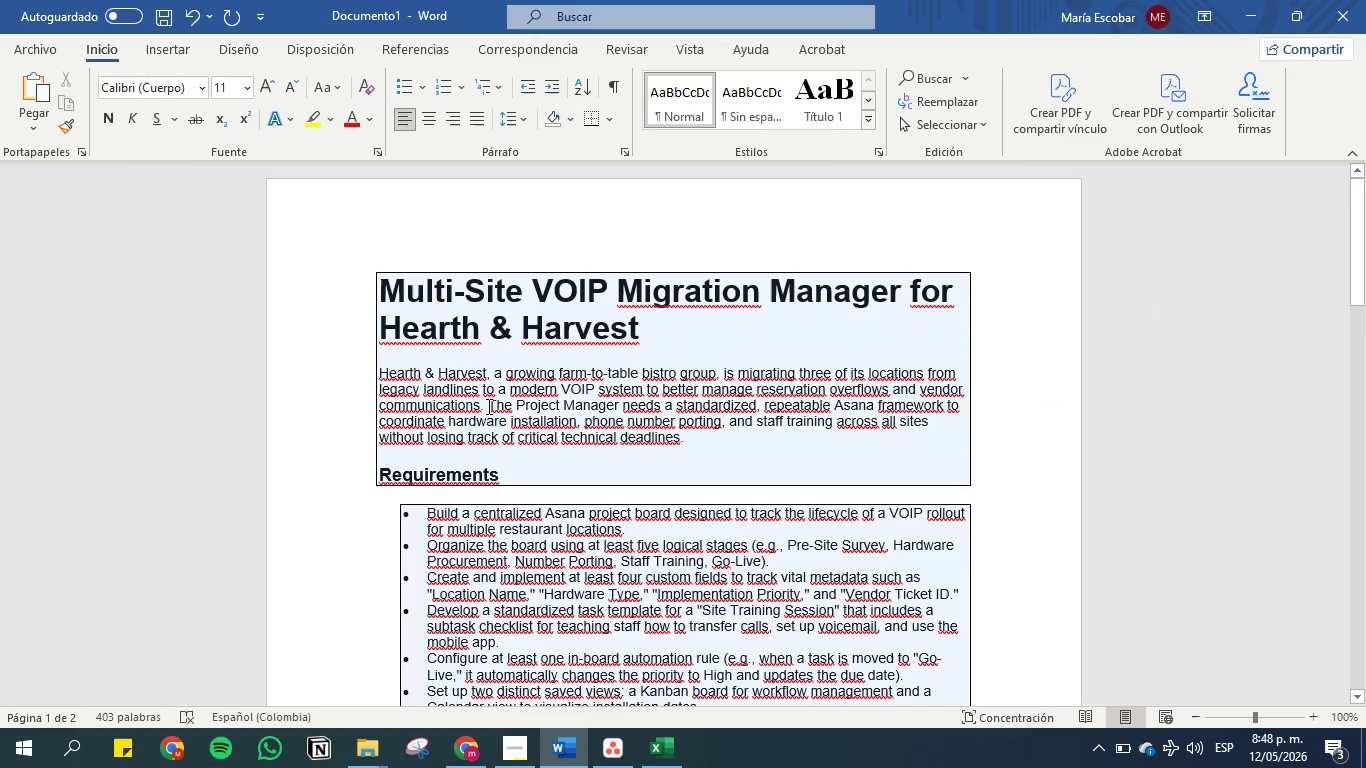 
scroll: coordinate [487, 406], scroll_direction: up, amount: 1.0
 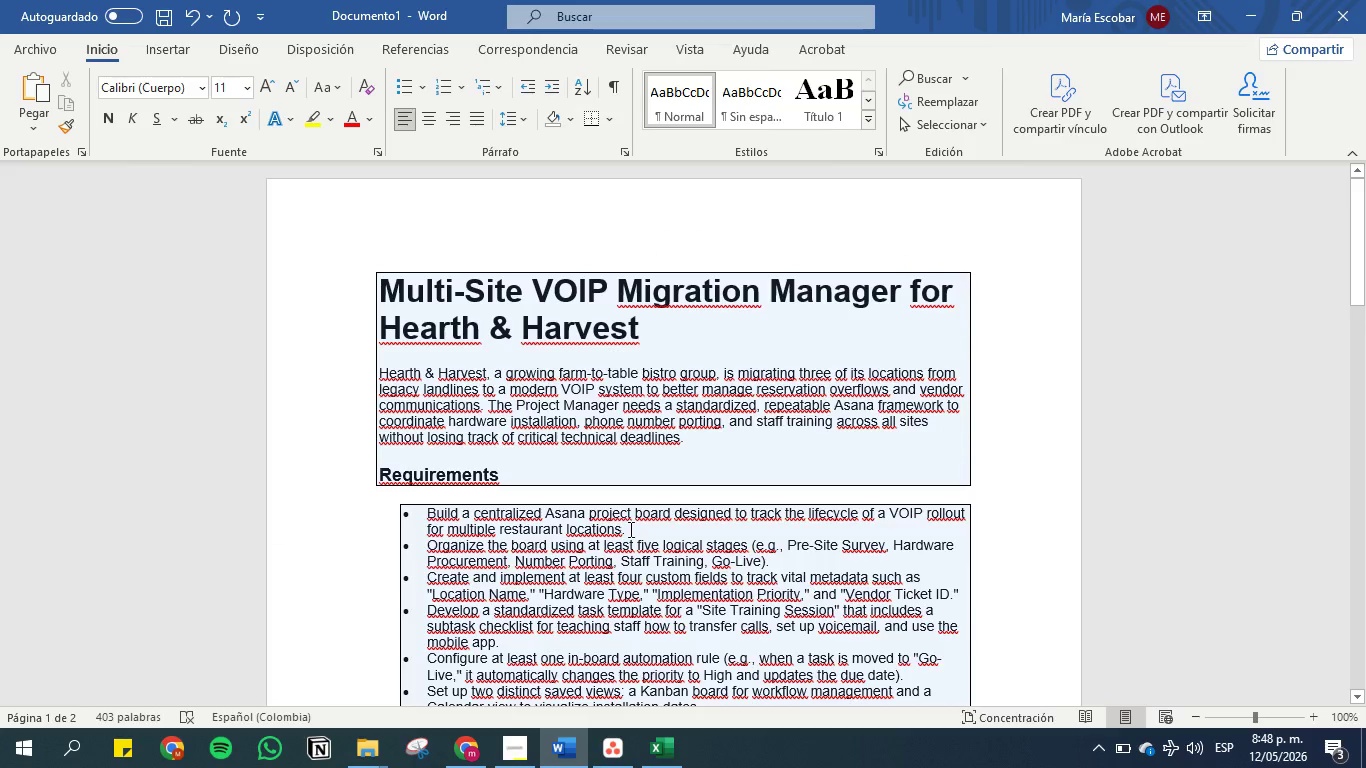 
wait(5.23)
 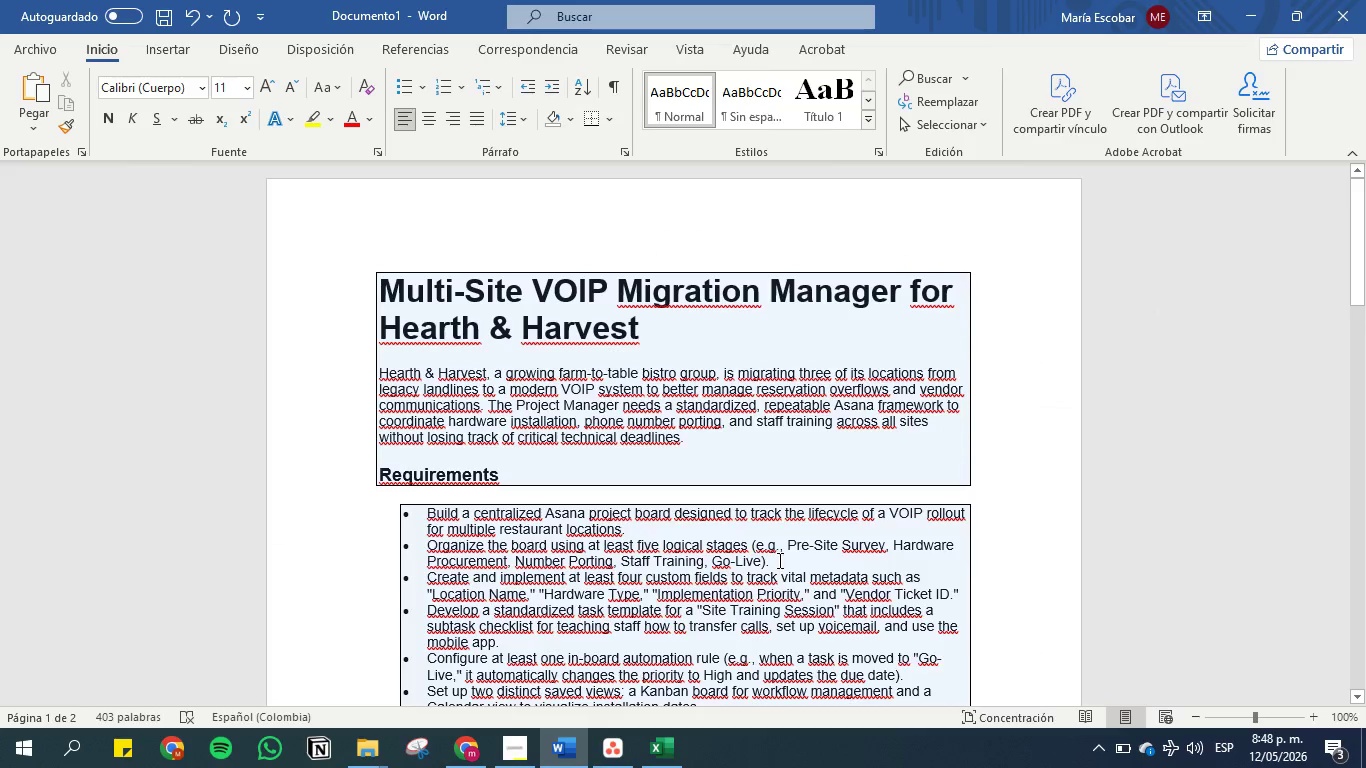 
left_click_drag(start_coordinate=[628, 529], to_coordinate=[407, 511])
 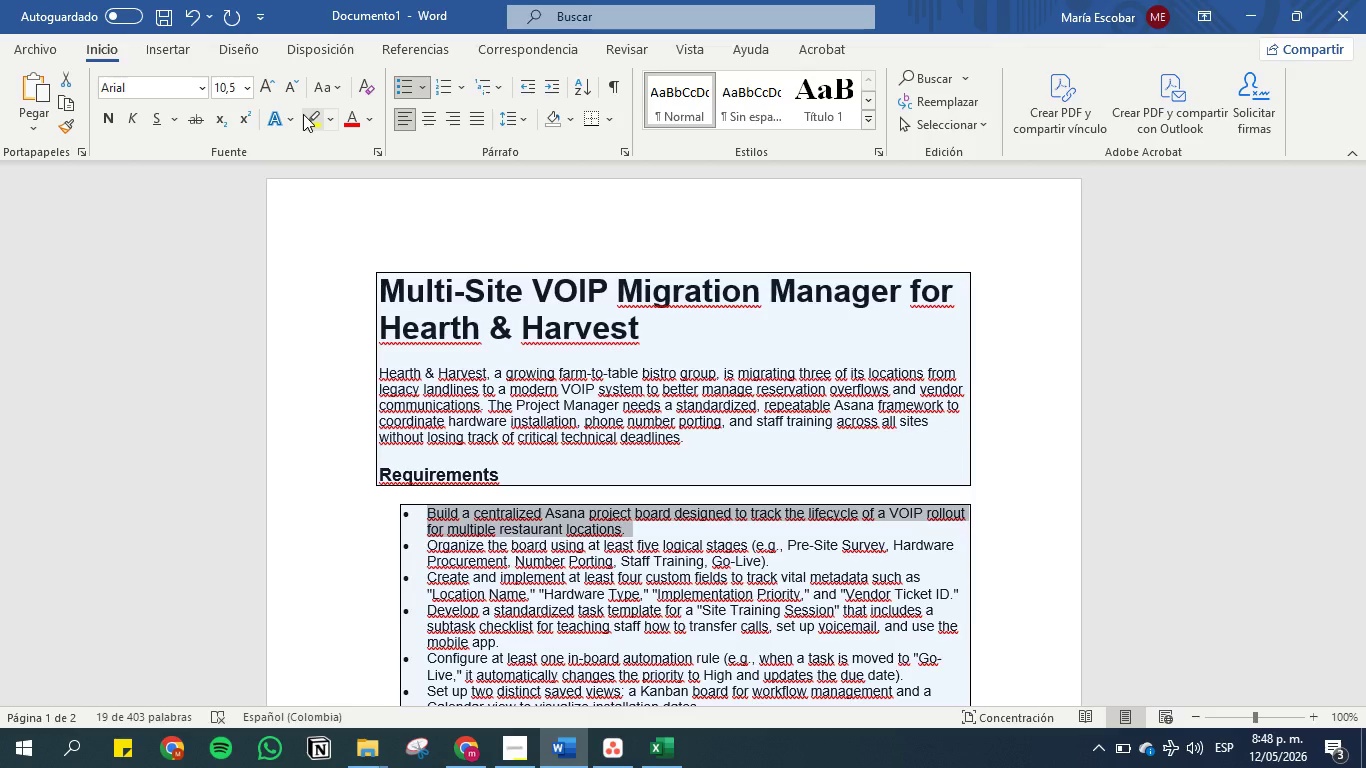 
left_click([303, 114])
 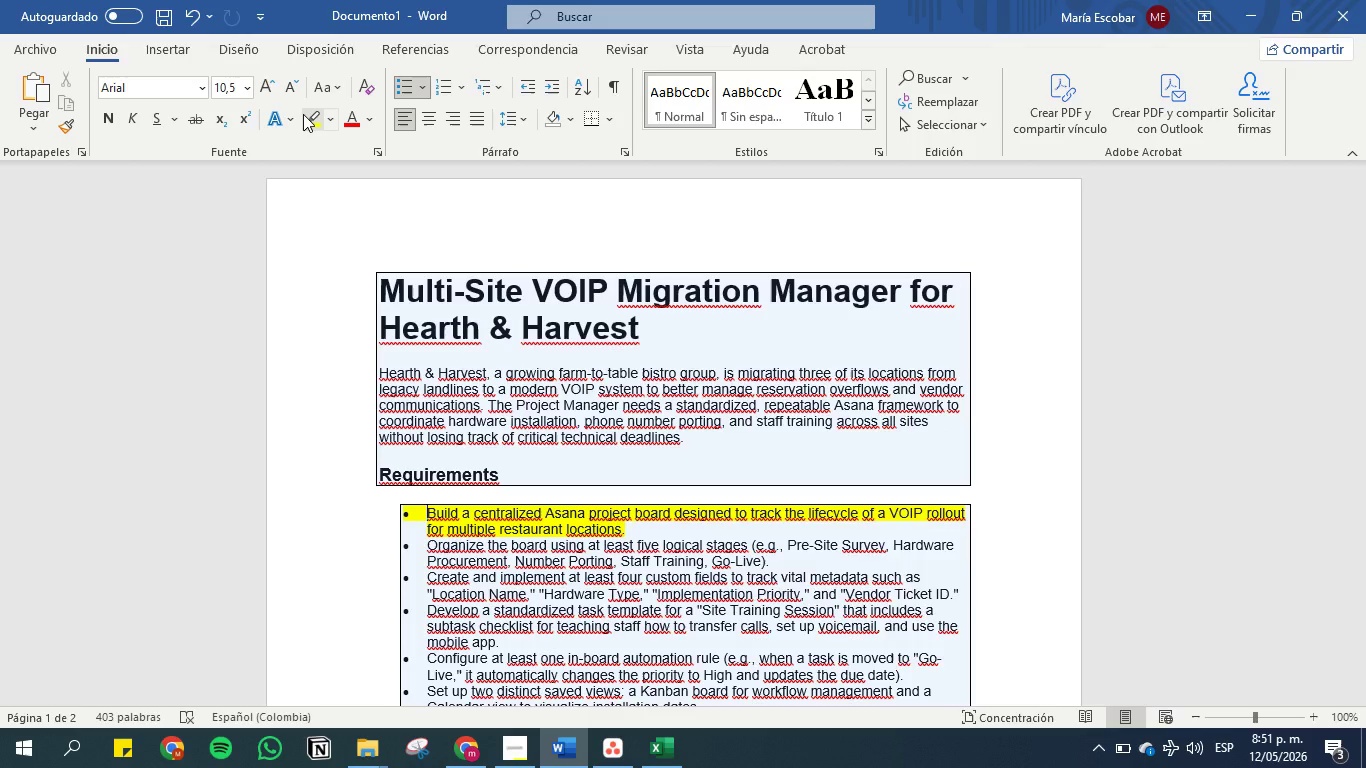 
wait(197.36)
 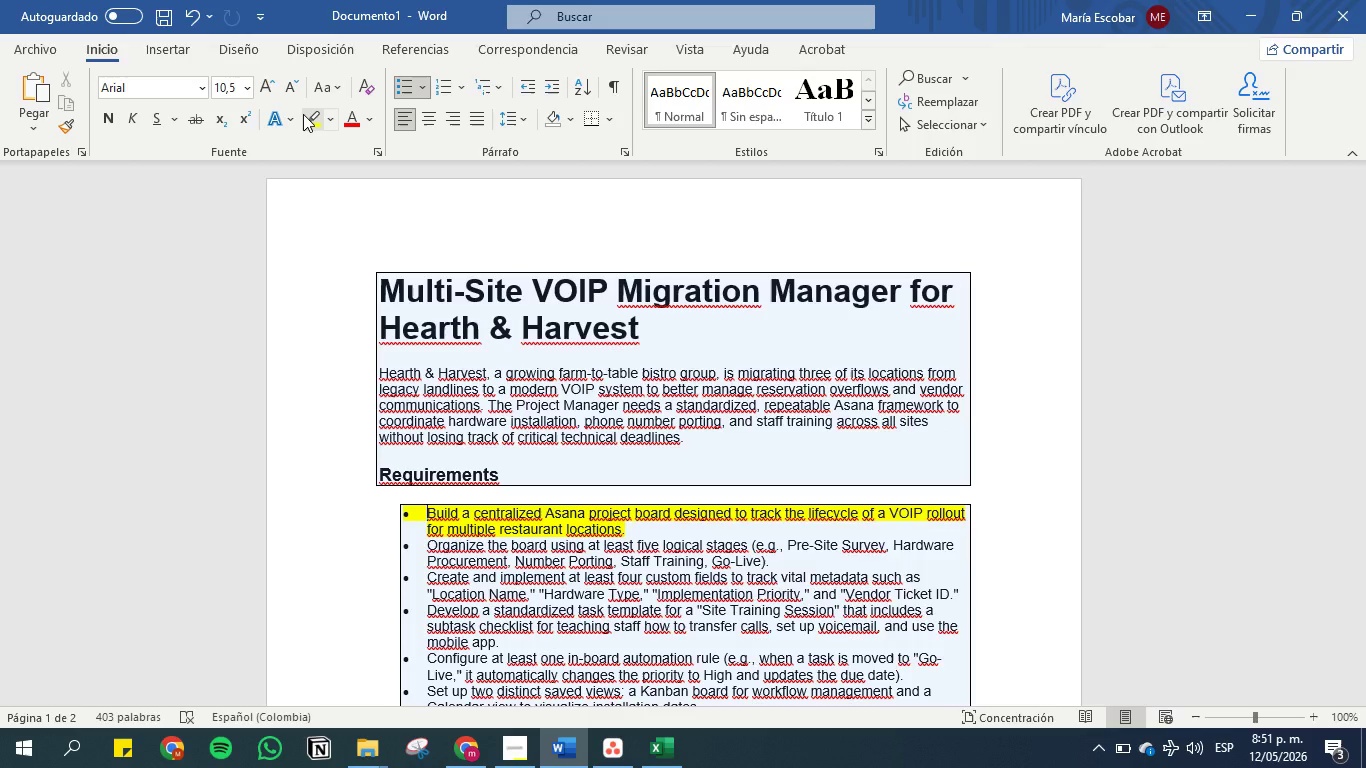 
scroll: coordinate [412, 344], scroll_direction: down, amount: 1.0
 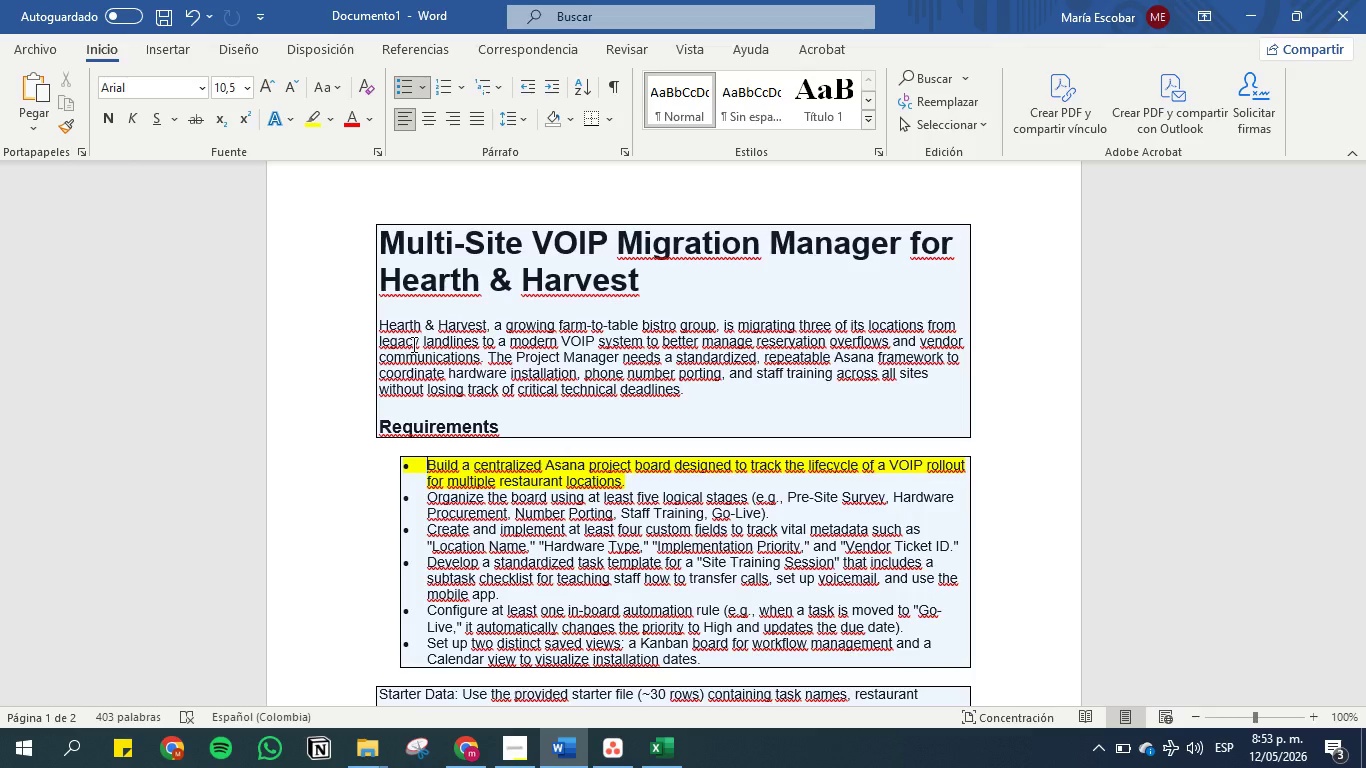 
wait(74.19)
 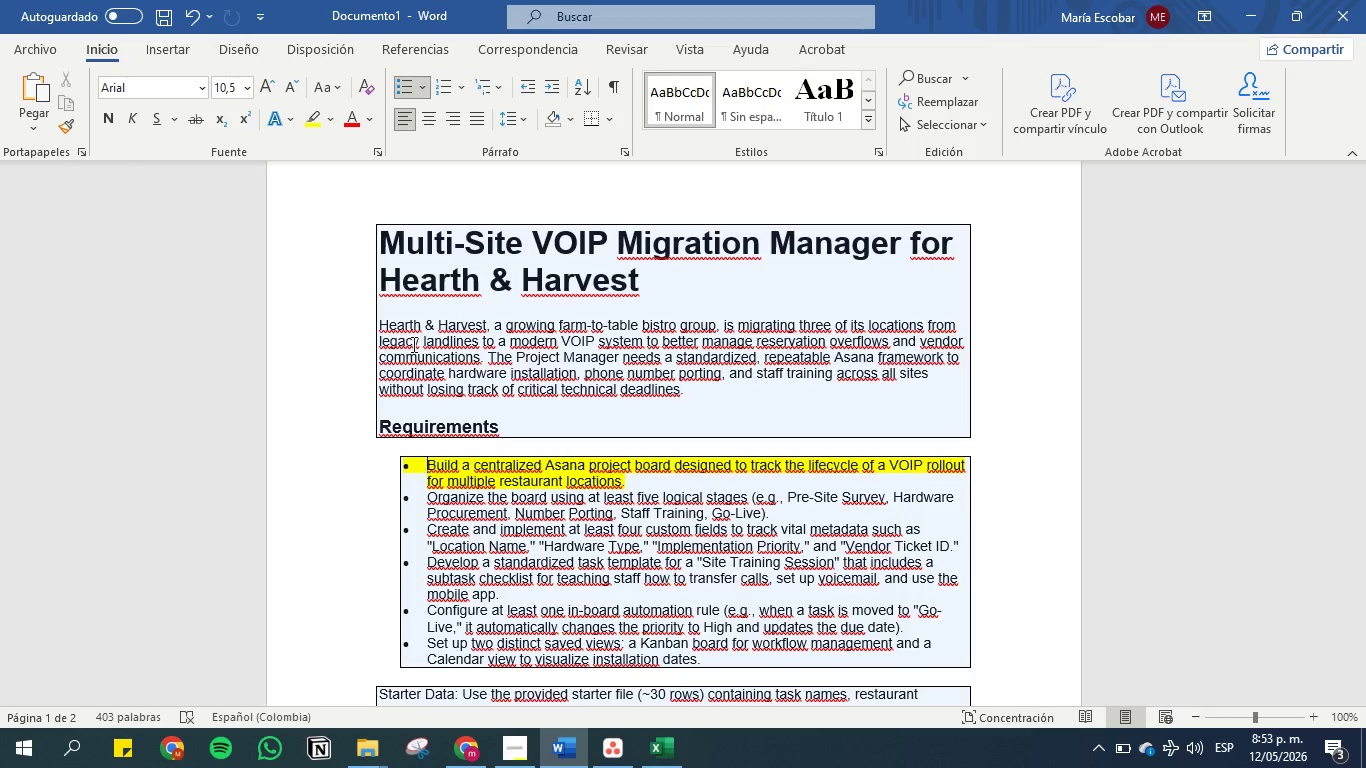 
scroll: coordinate [356, 323], scroll_direction: down, amount: 2.0
 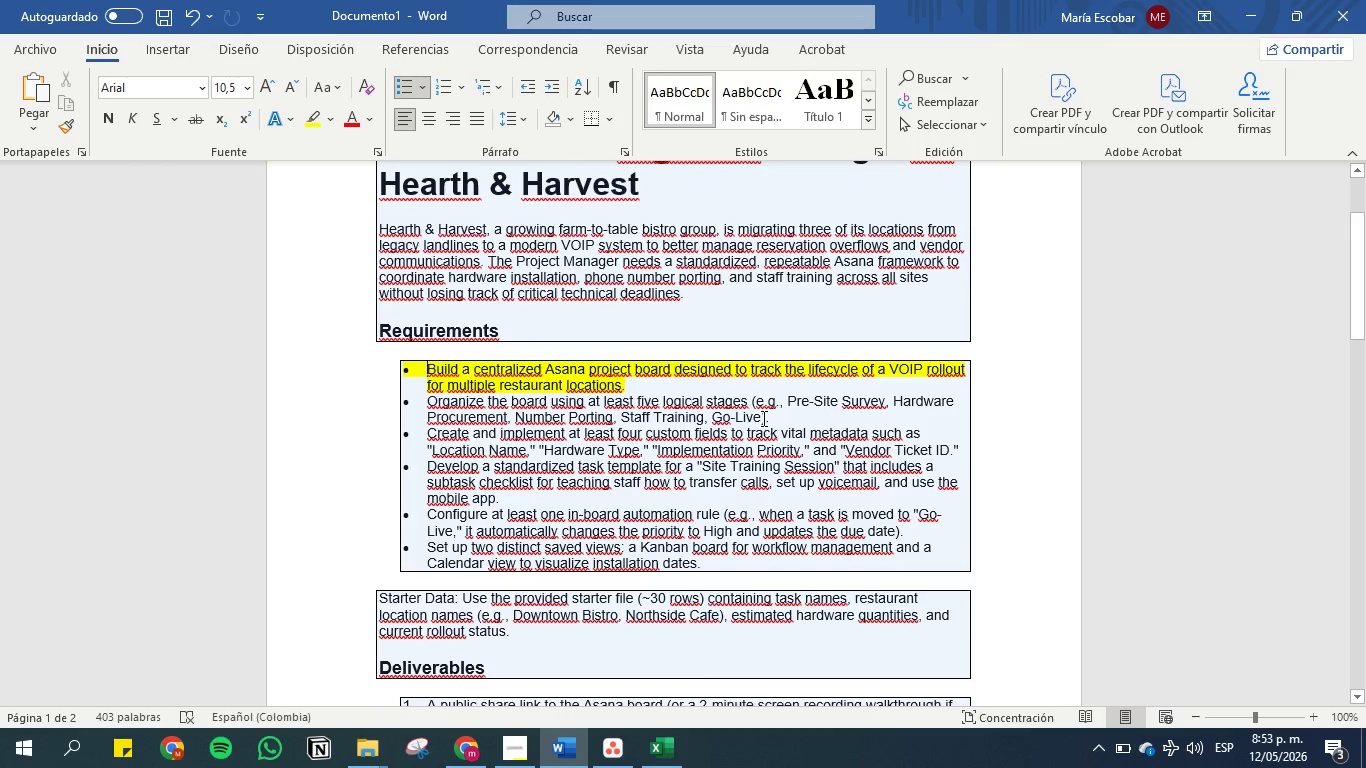 
left_click([733, 391])
 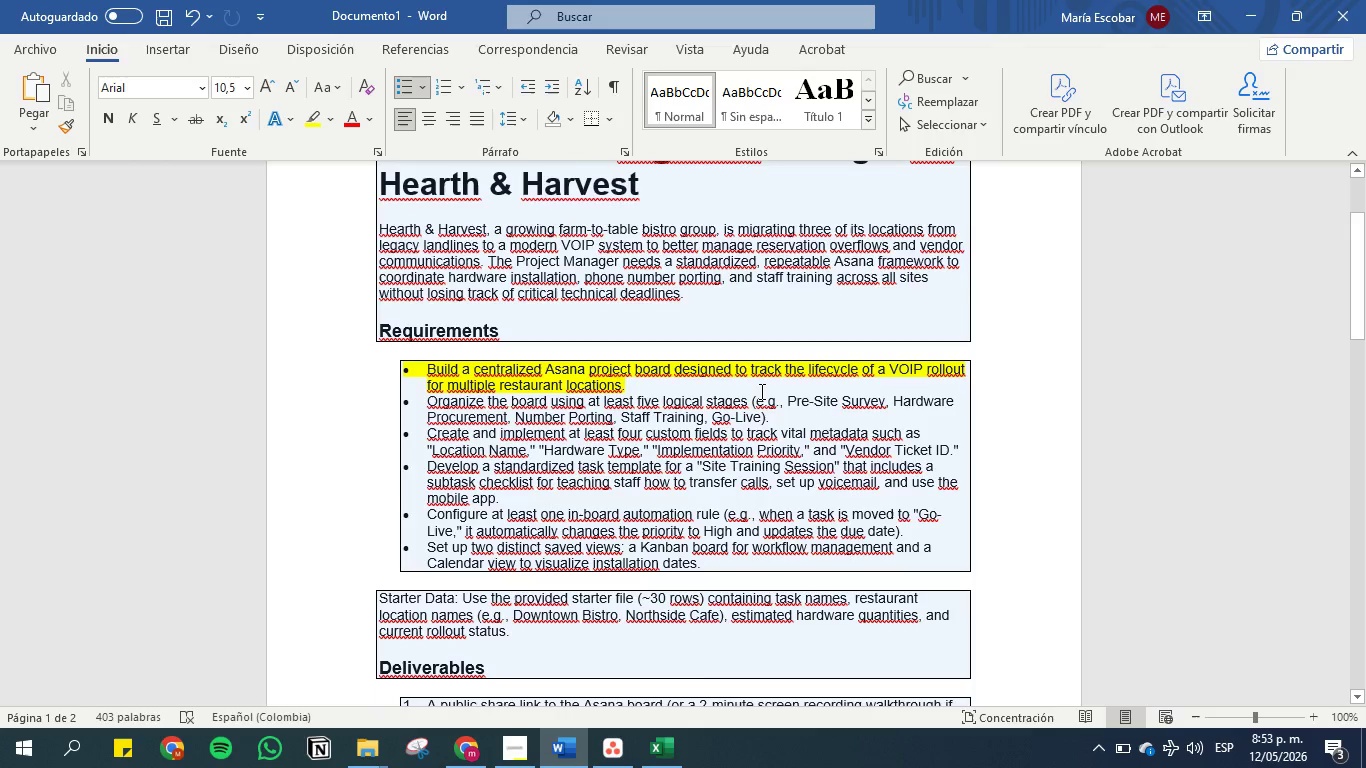 
left_click([760, 391])
 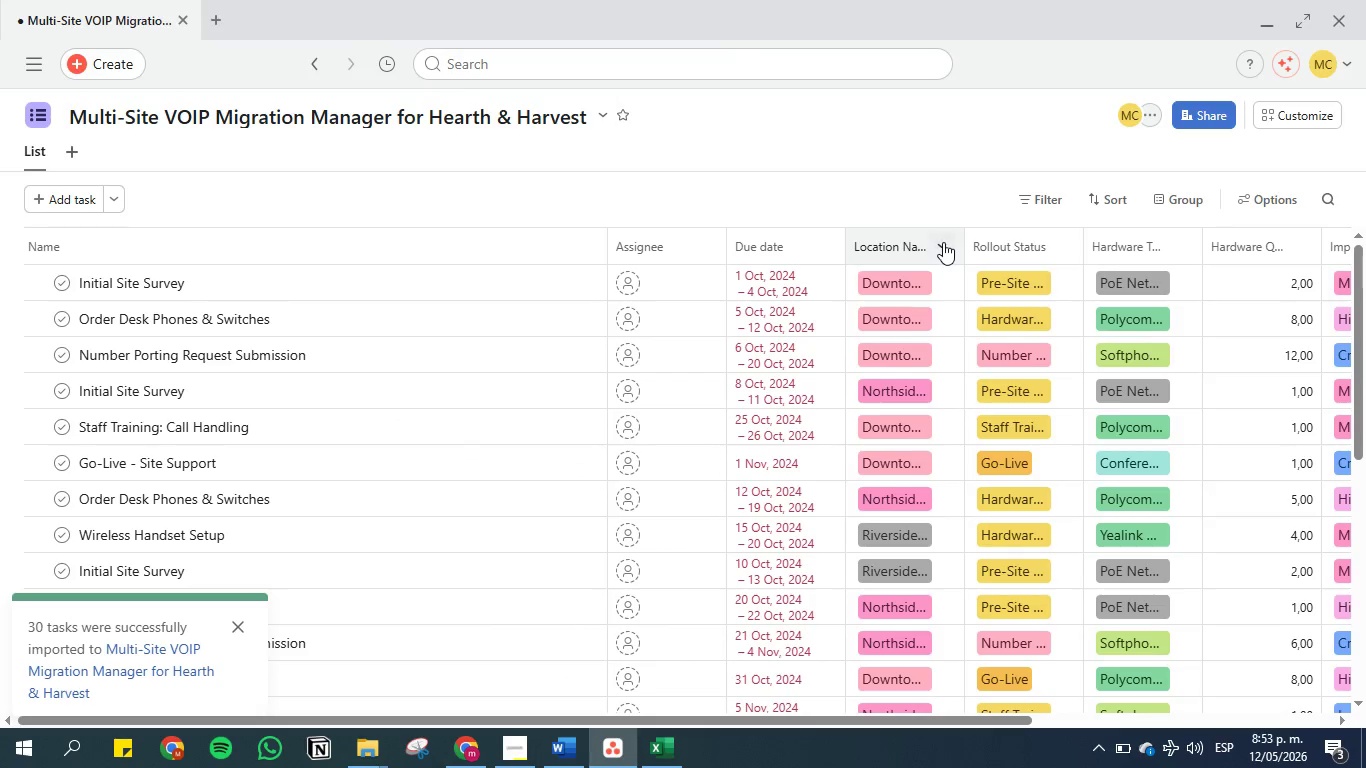 
left_click_drag(start_coordinate=[1006, 246], to_coordinate=[610, 245])
 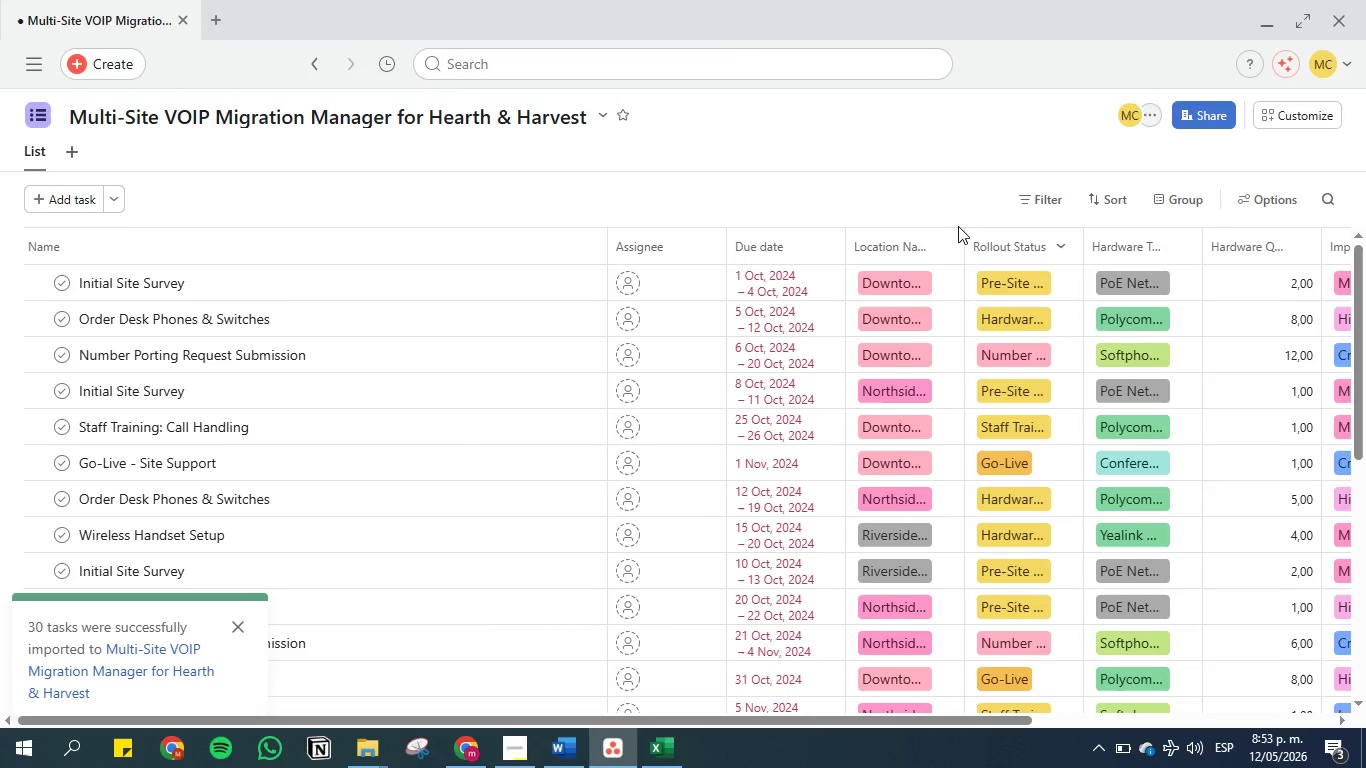 
left_click_drag(start_coordinate=[1006, 232], to_coordinate=[612, 233])
 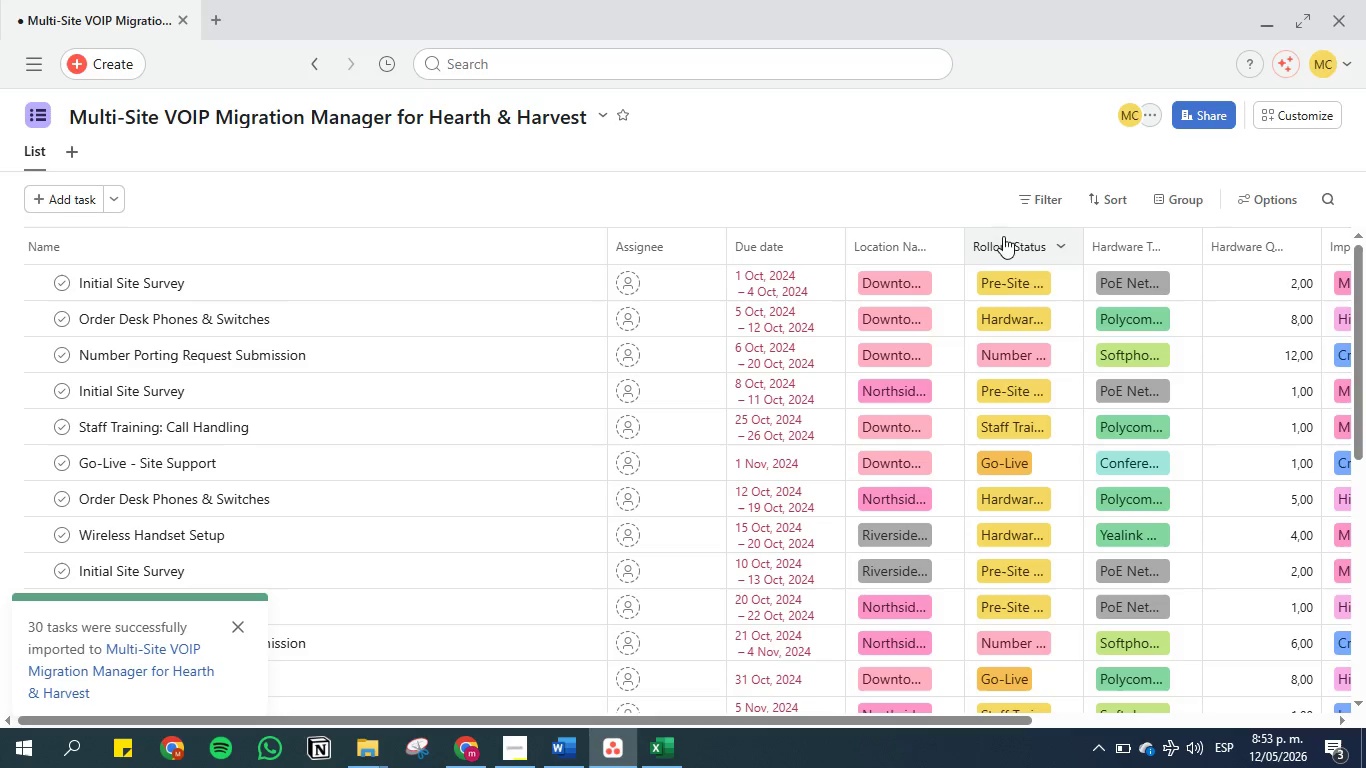 
left_click_drag(start_coordinate=[1017, 236], to_coordinate=[653, 246])
 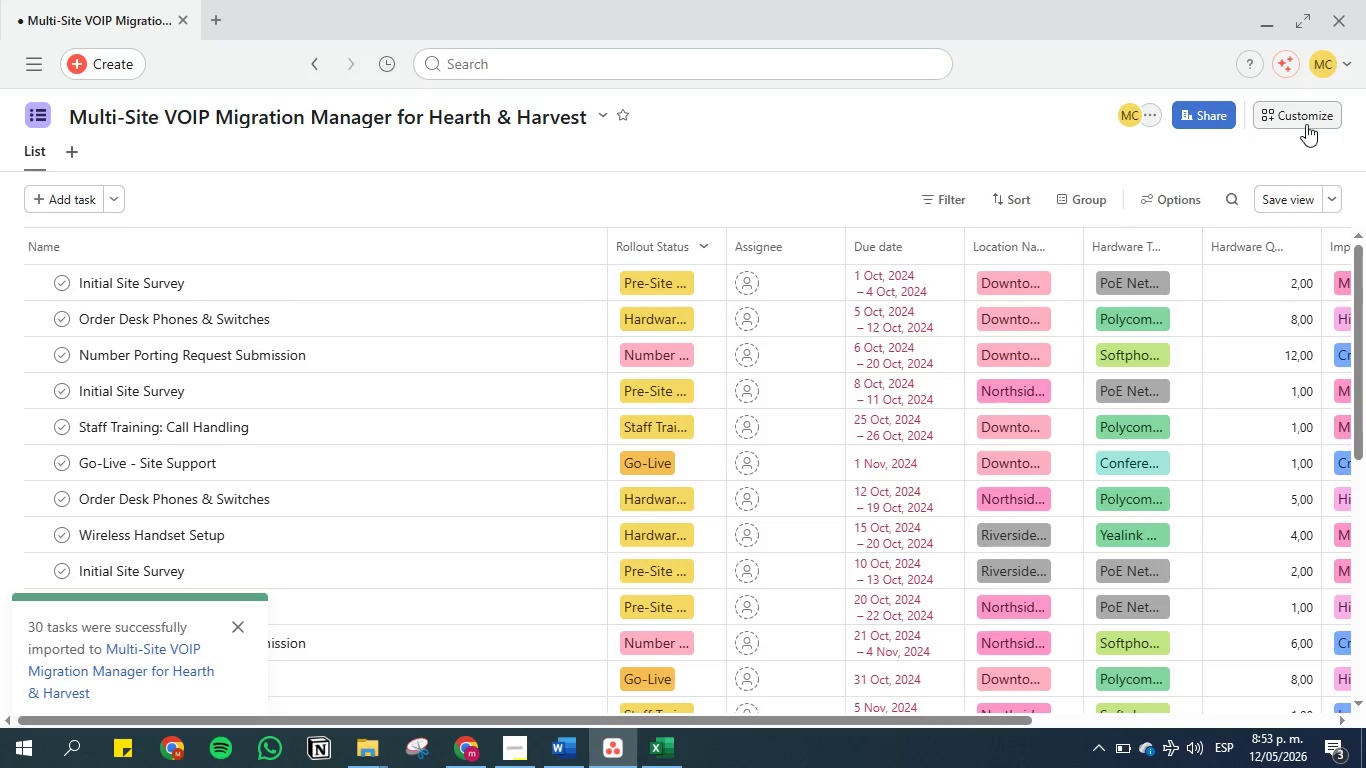 
left_click([1279, 196])
 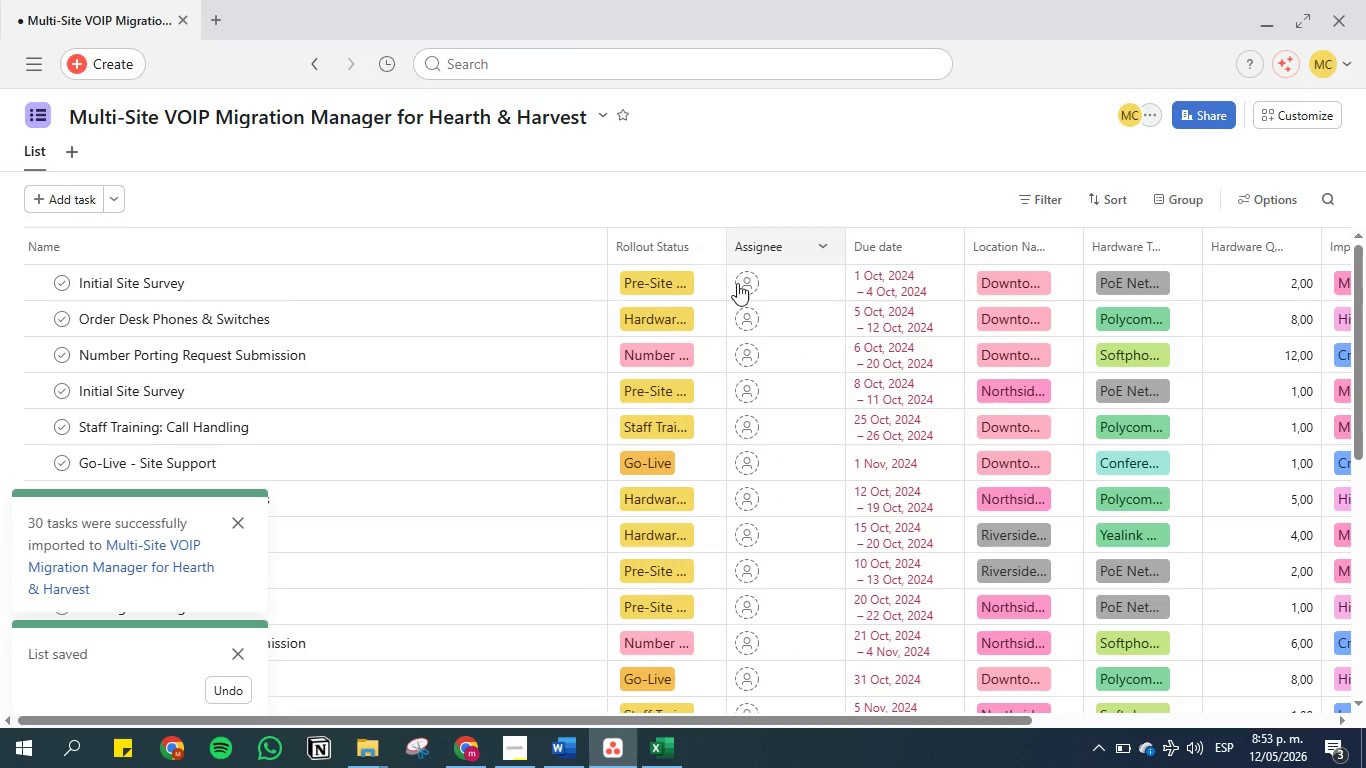 
left_click([709, 246])
 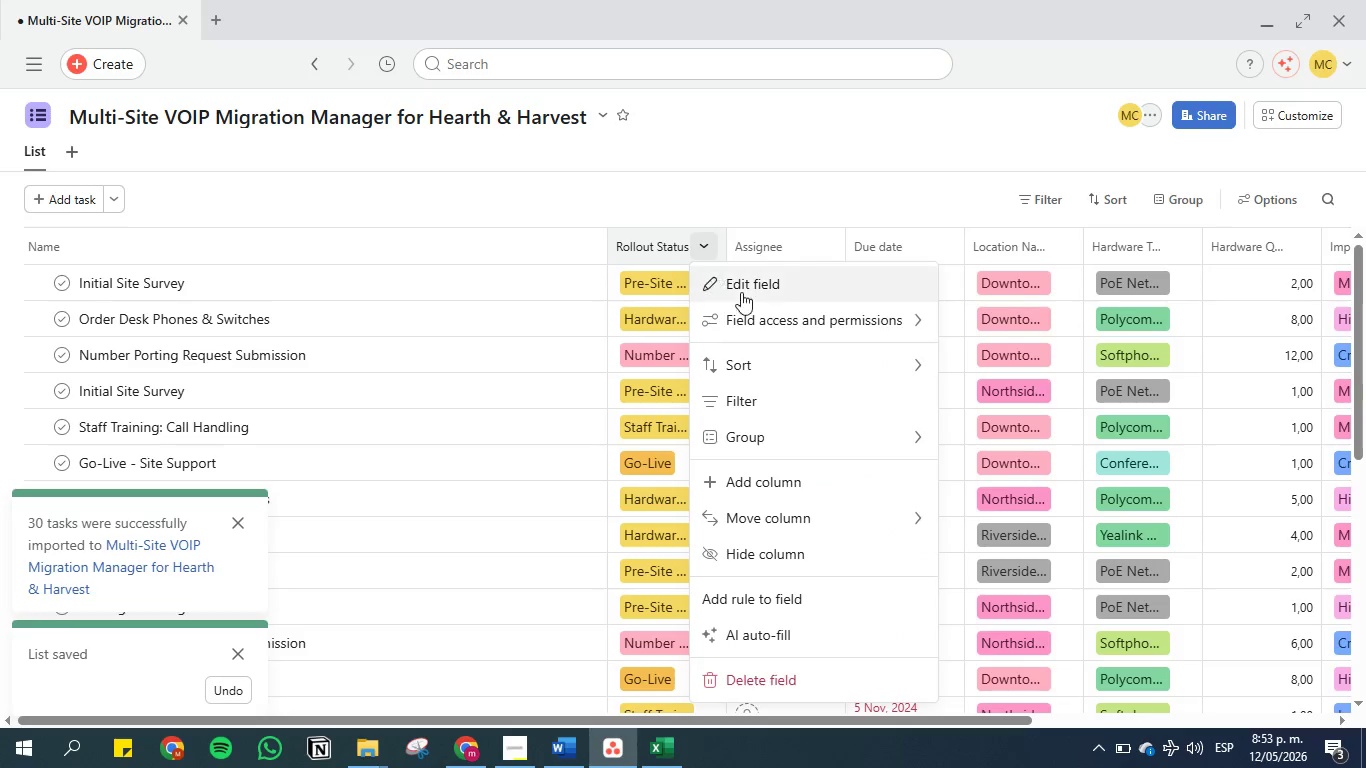 
left_click([747, 281])
 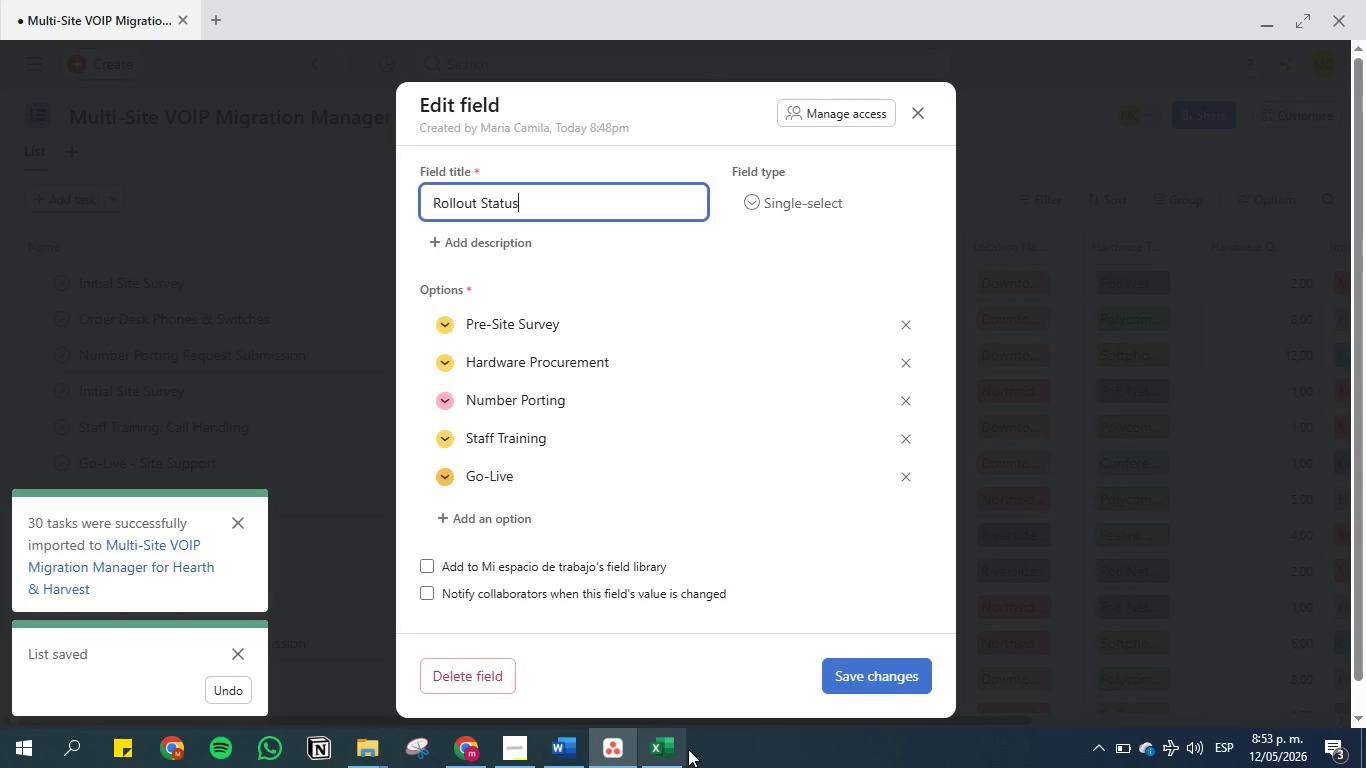 
left_click([570, 741])
 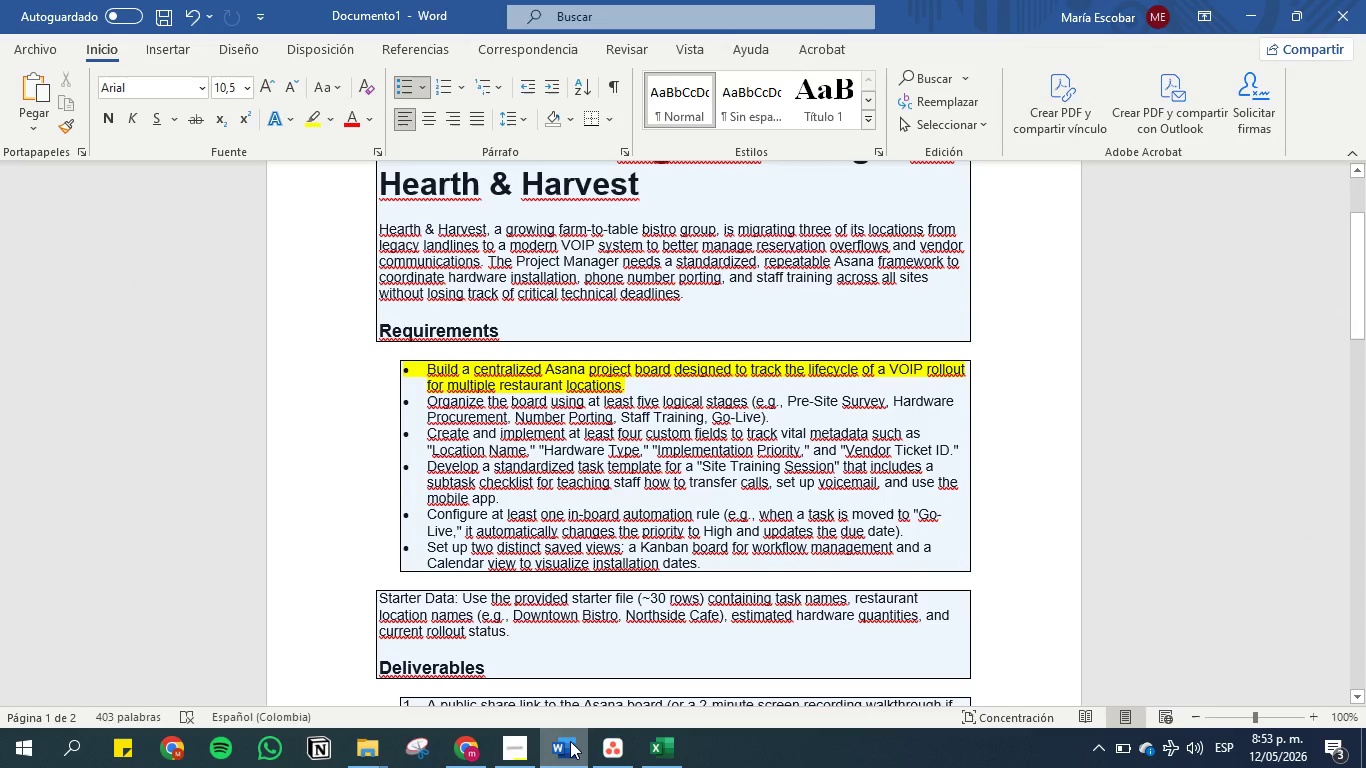 
left_click([570, 741])
 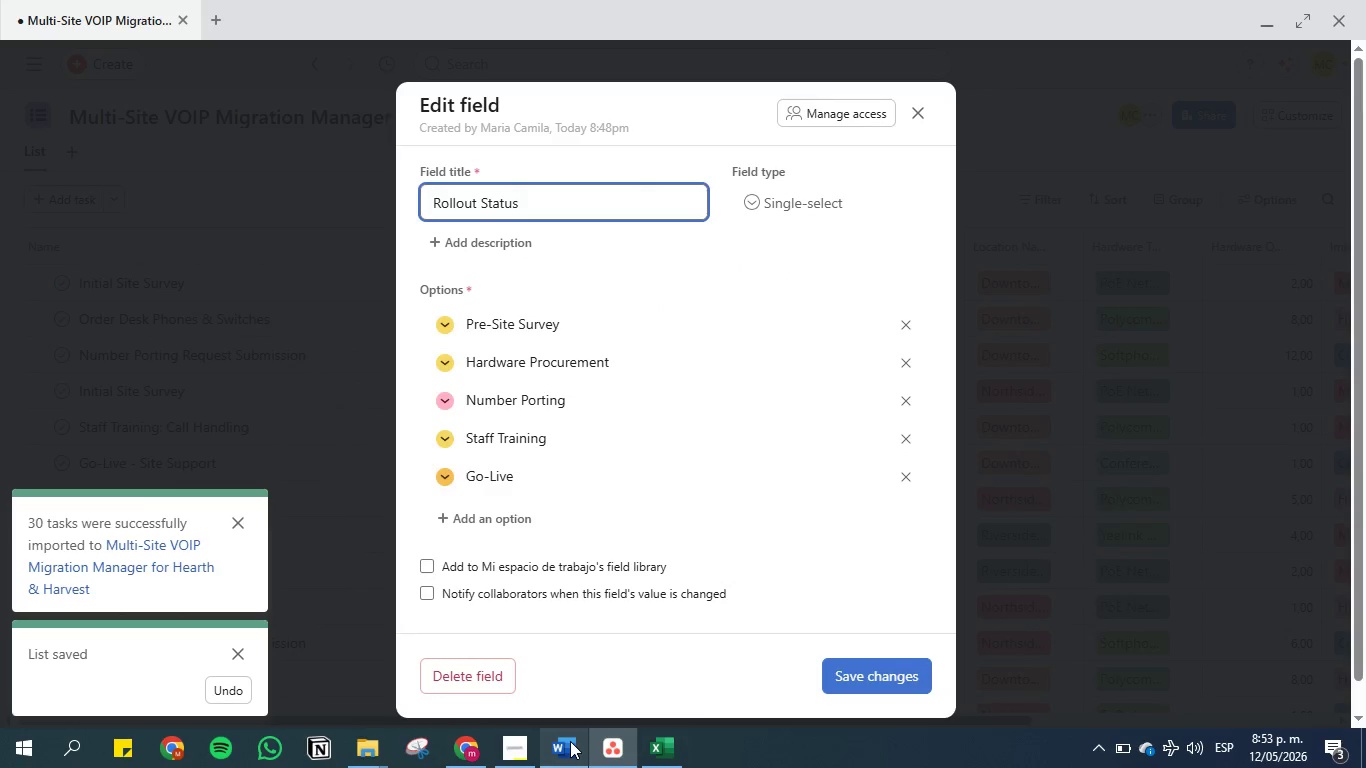 
left_click([570, 741])
 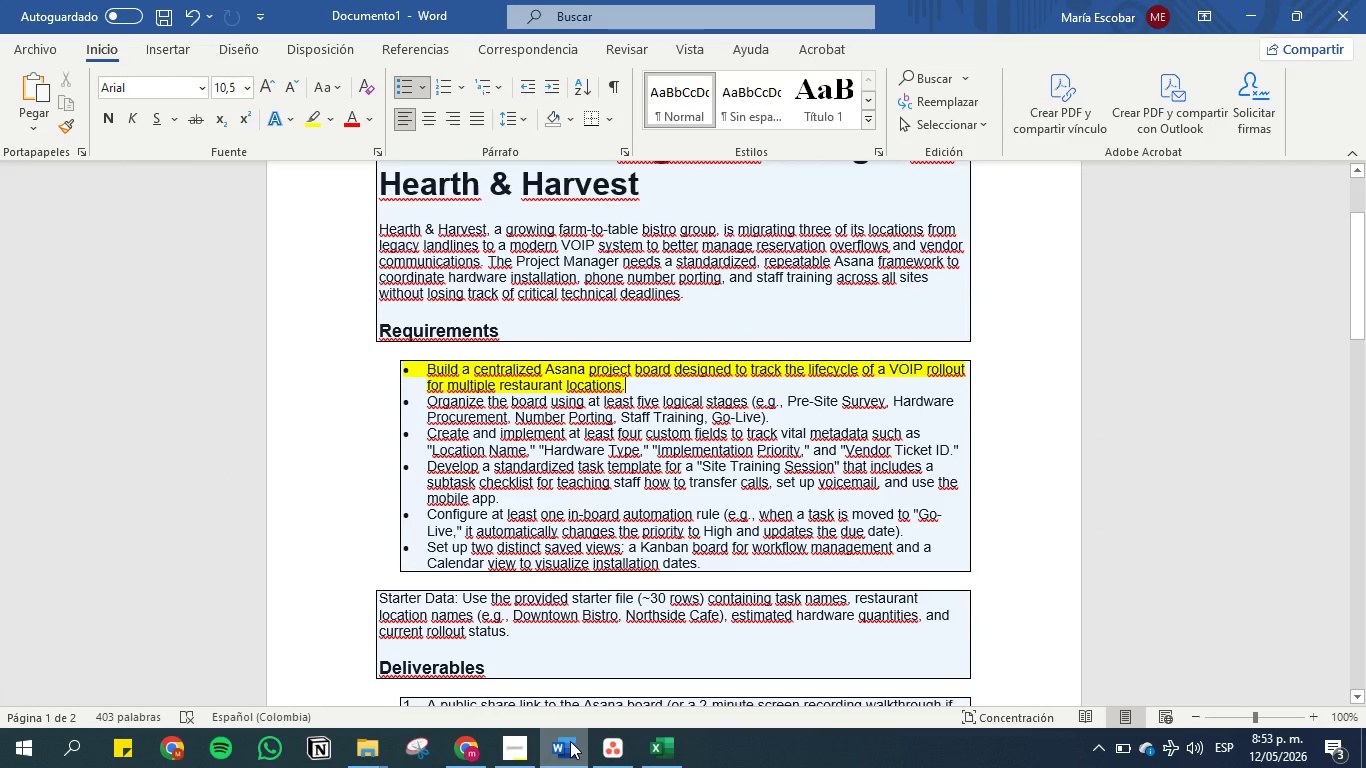 
left_click([570, 741])
 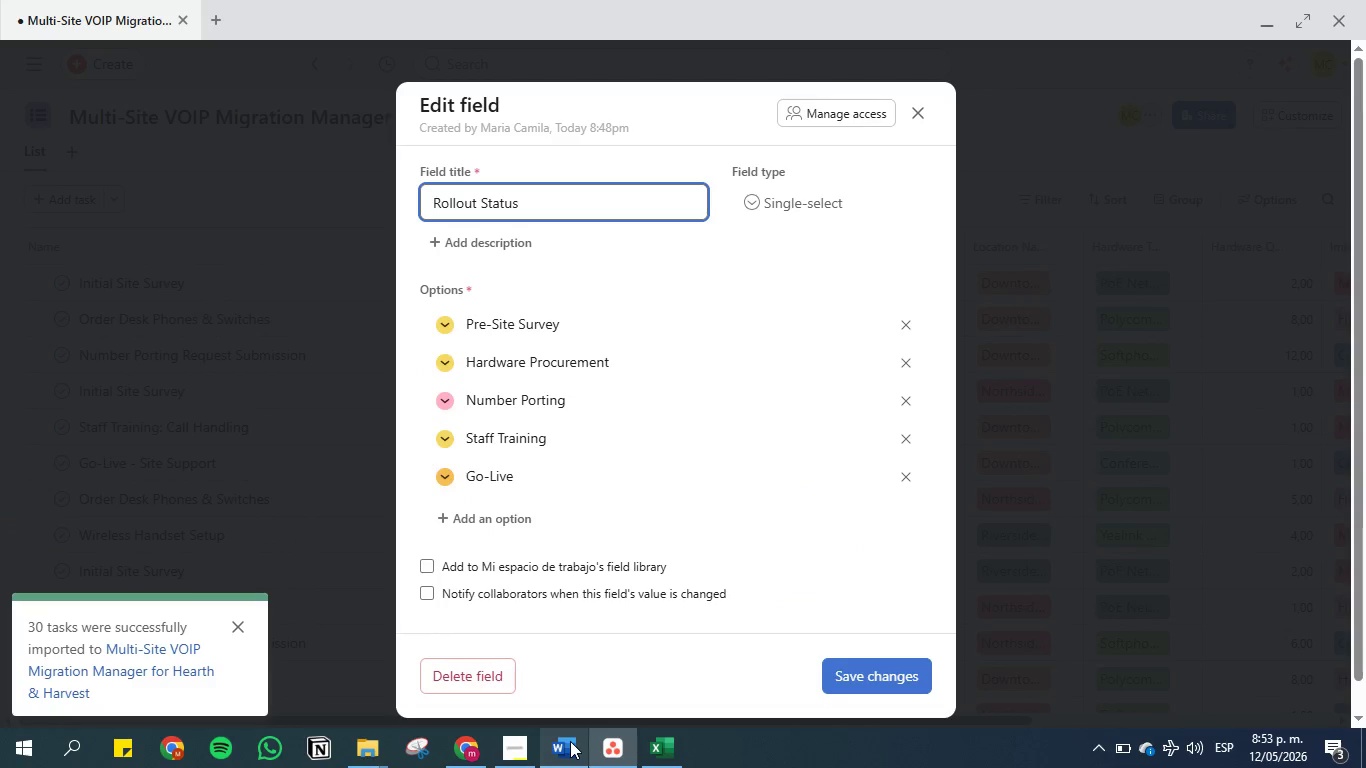 
left_click([570, 741])
 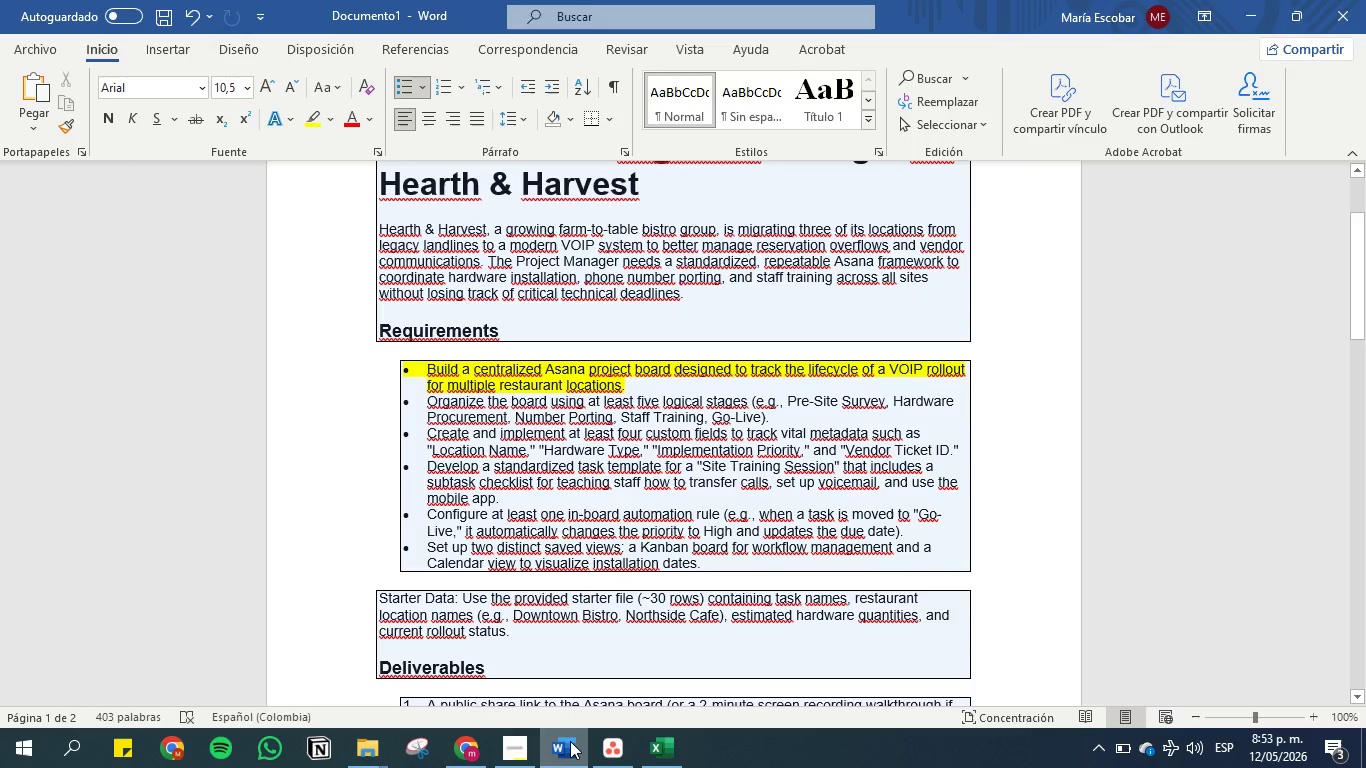 
left_click([570, 741])
 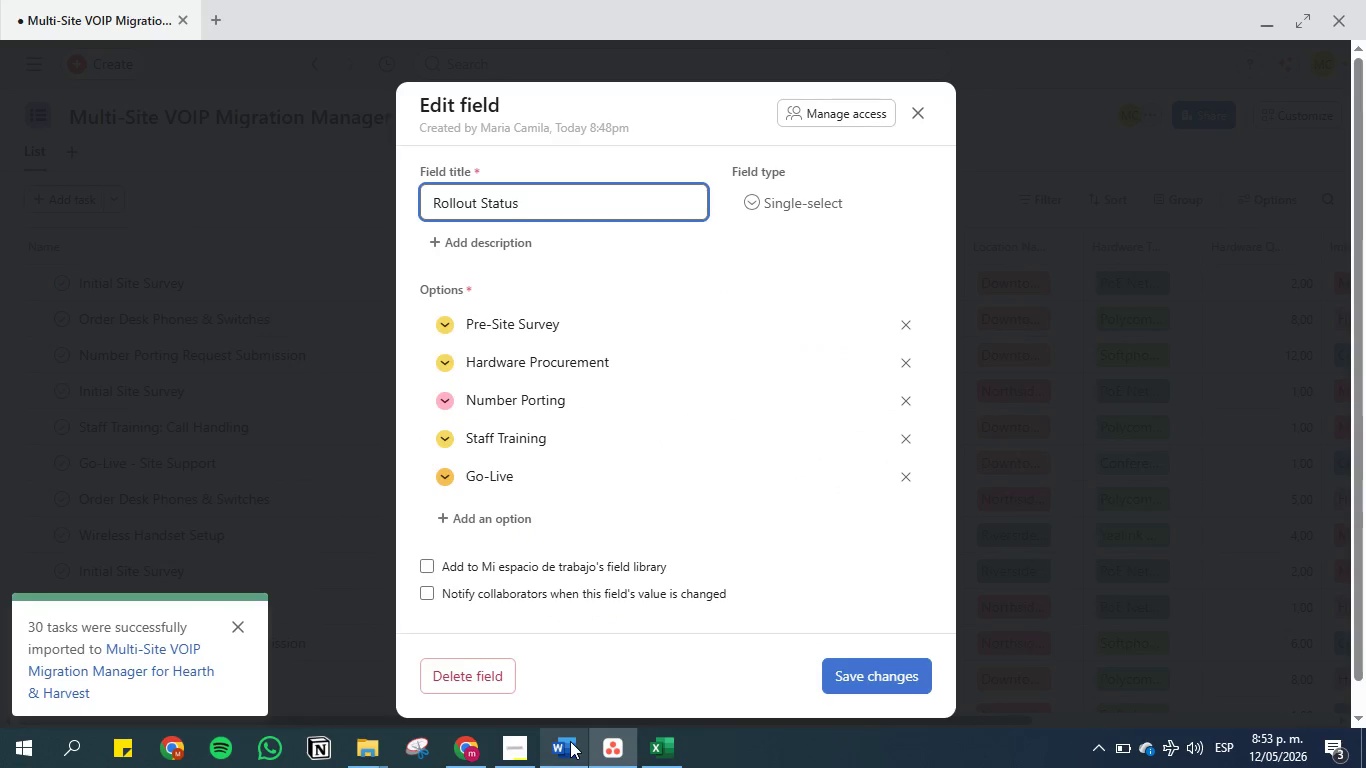 
left_click([570, 741])
 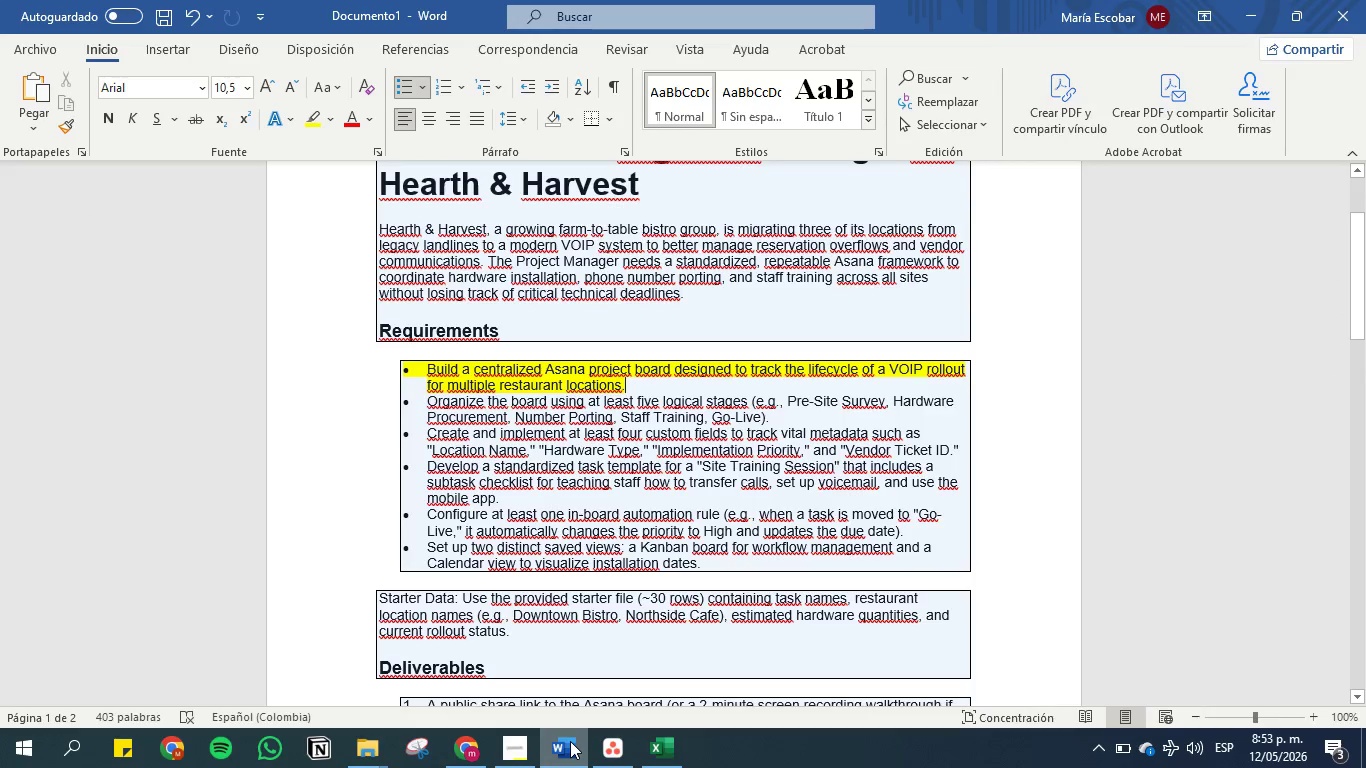 
left_click([570, 741])
 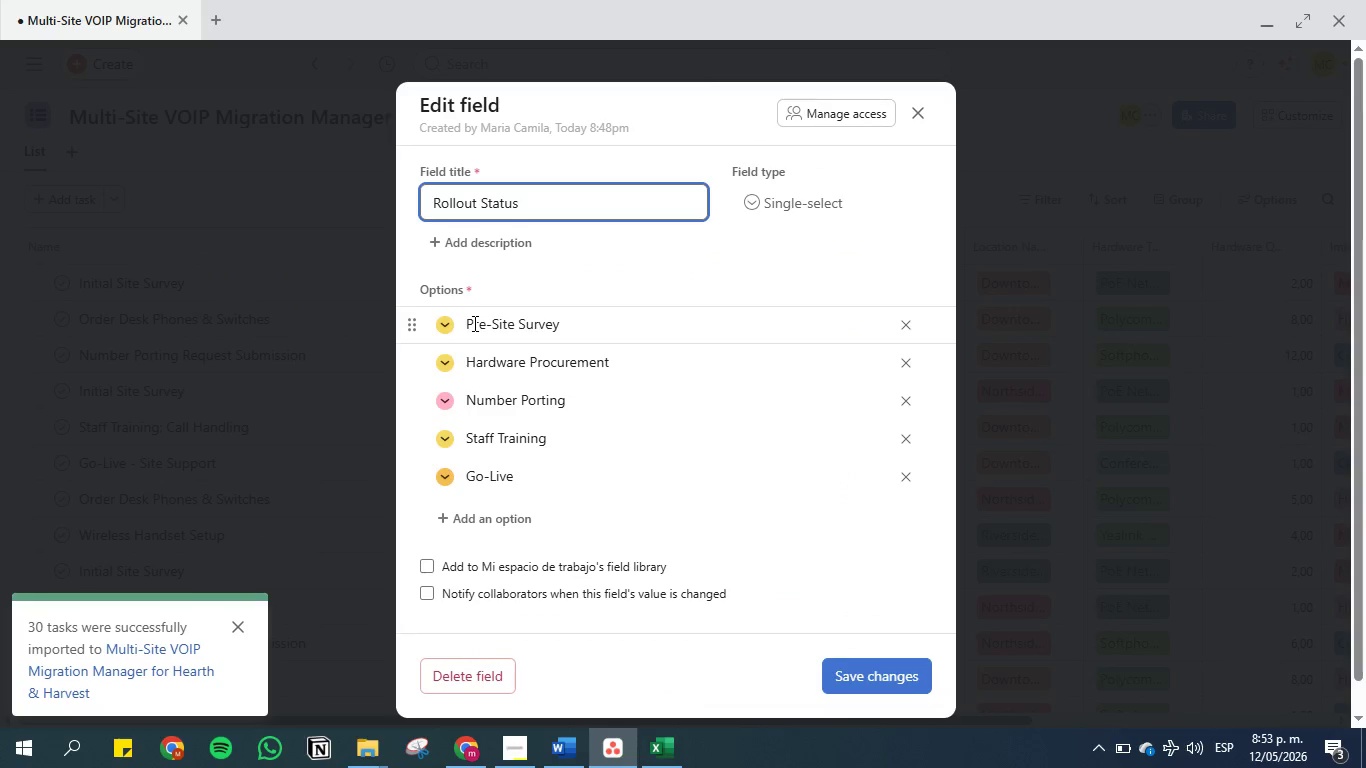 
left_click([443, 480])
 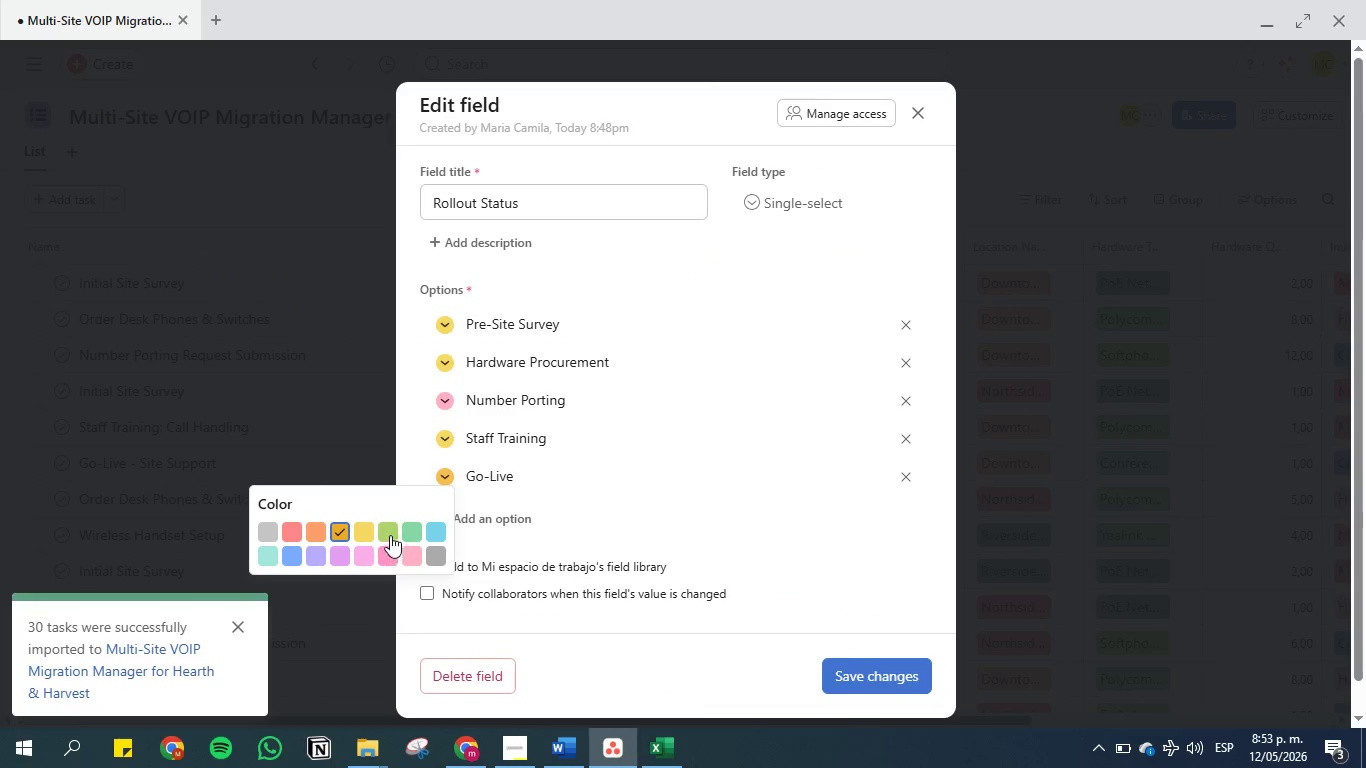 
left_click([406, 531])
 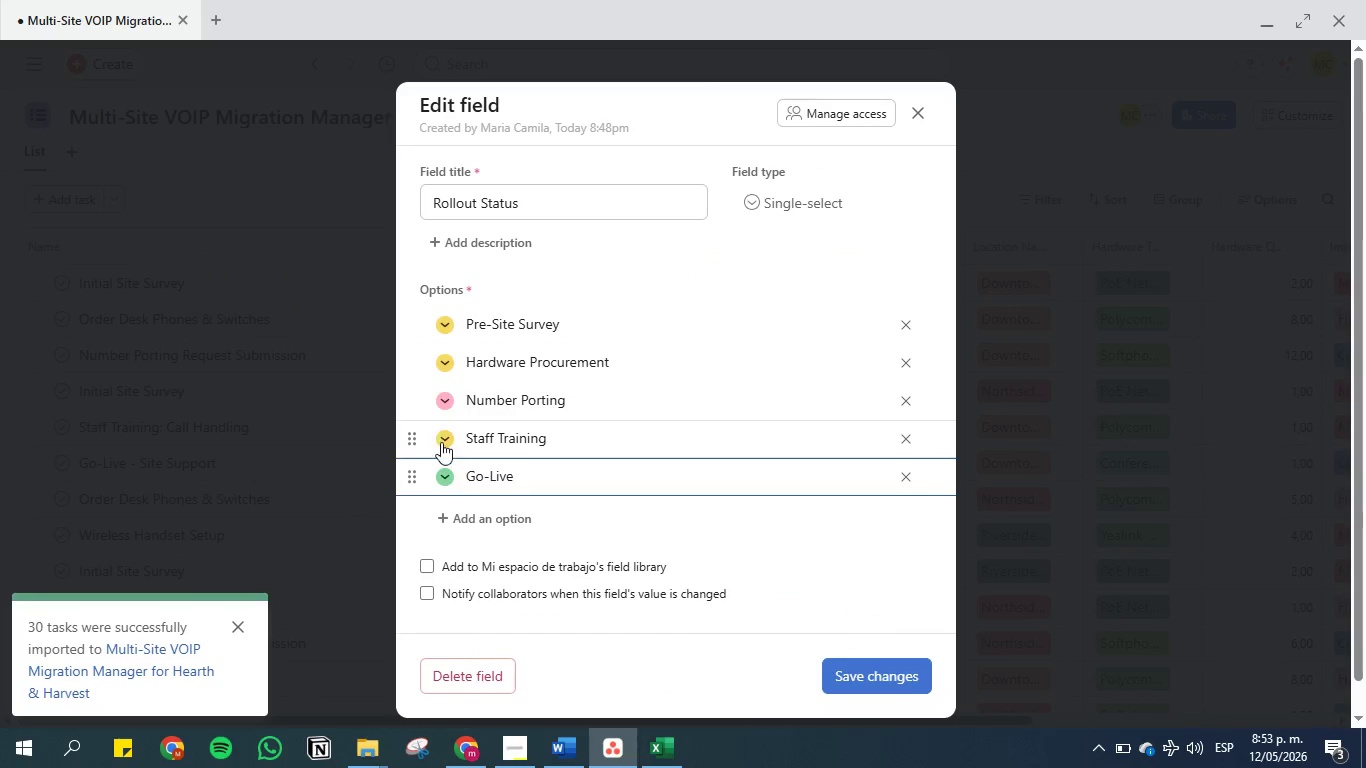 
left_click([445, 443])
 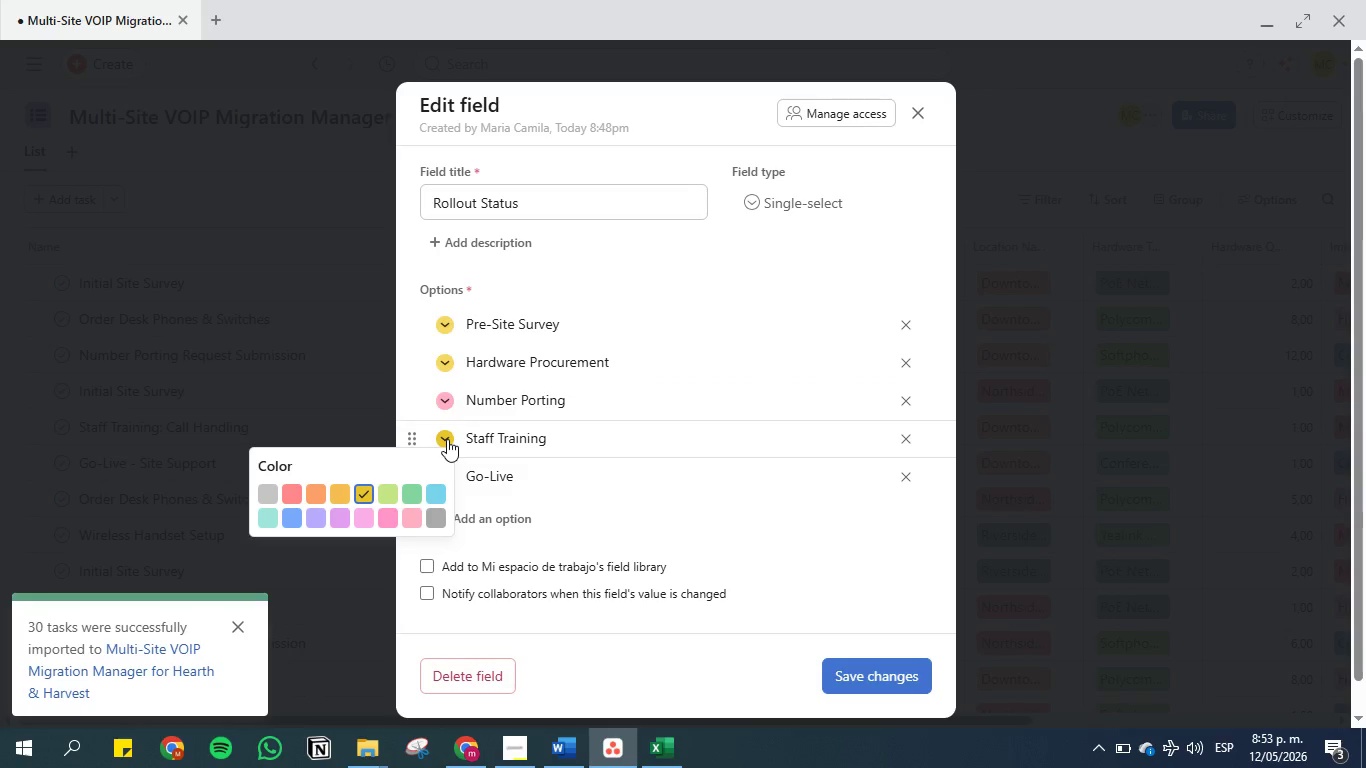 
left_click([341, 488])
 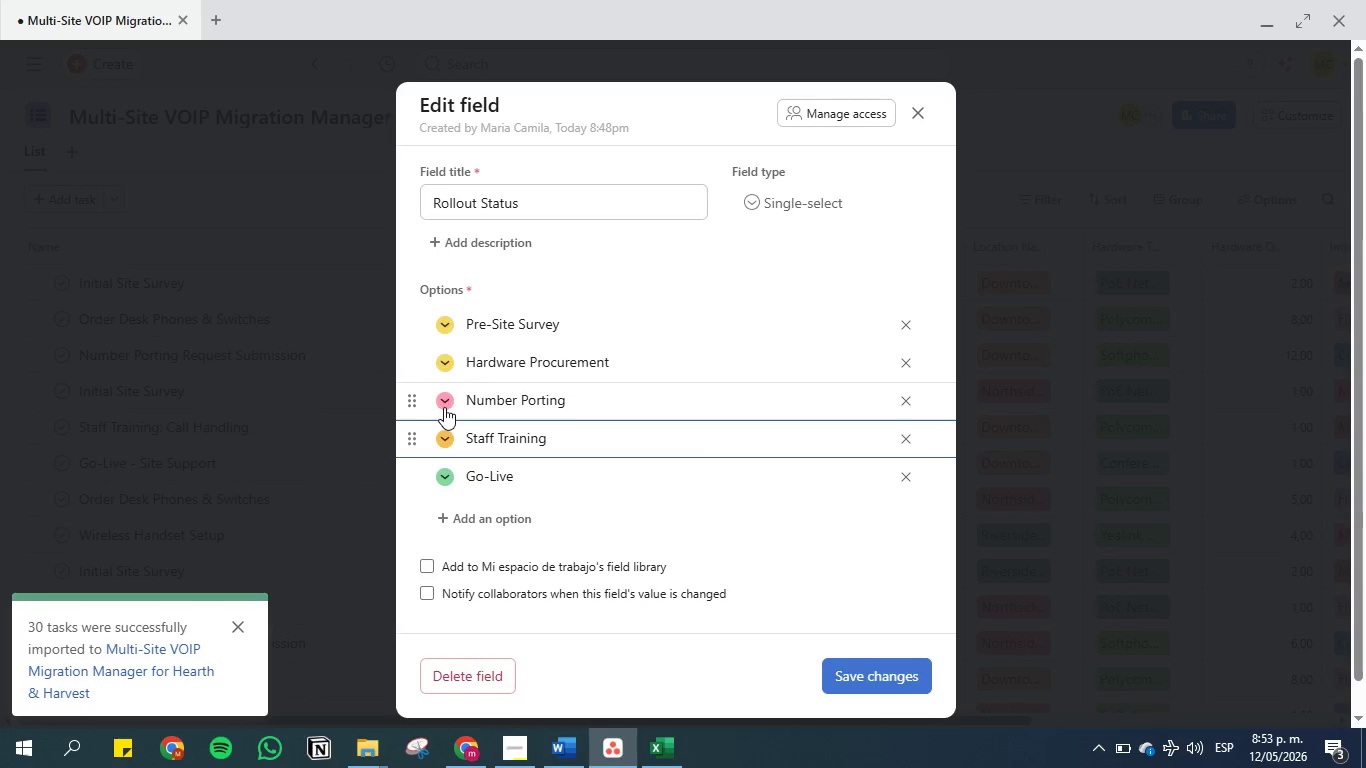 
left_click([447, 398])
 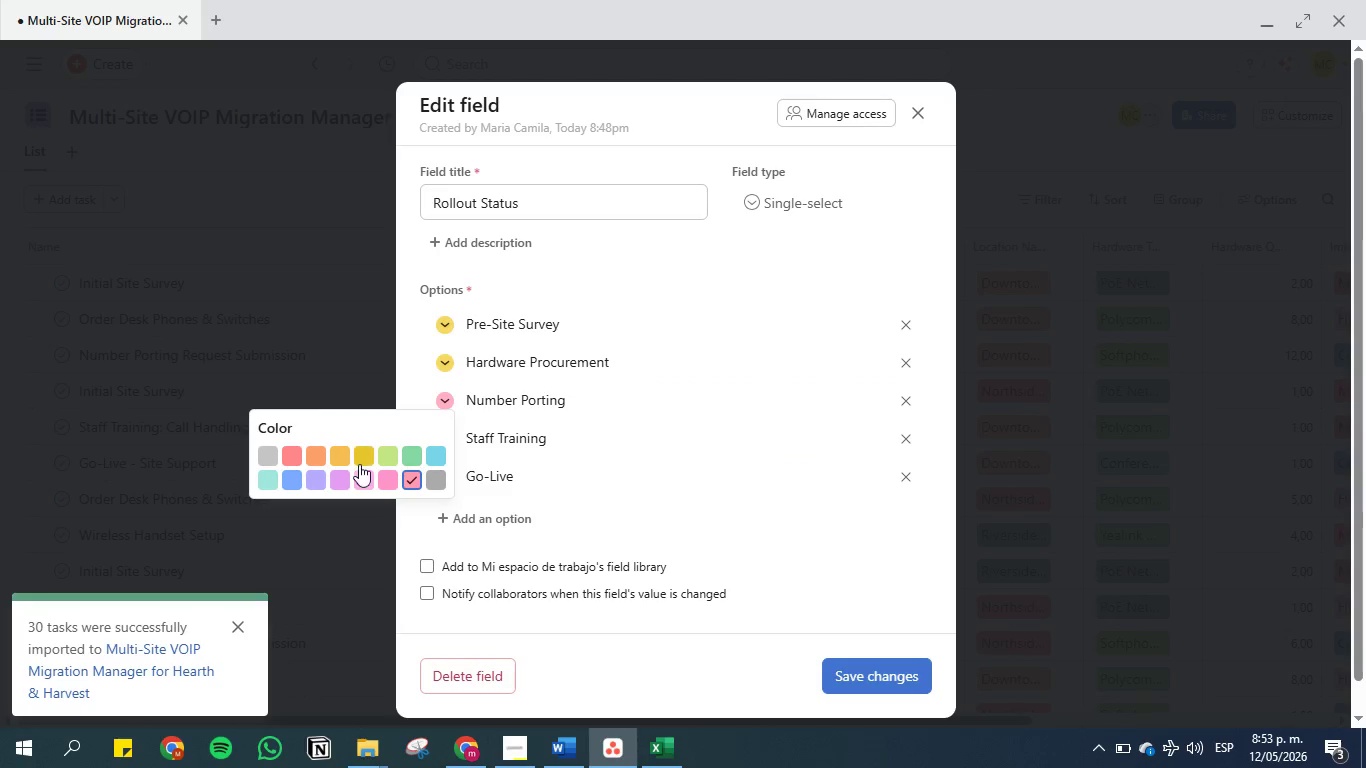 
left_click([368, 456])
 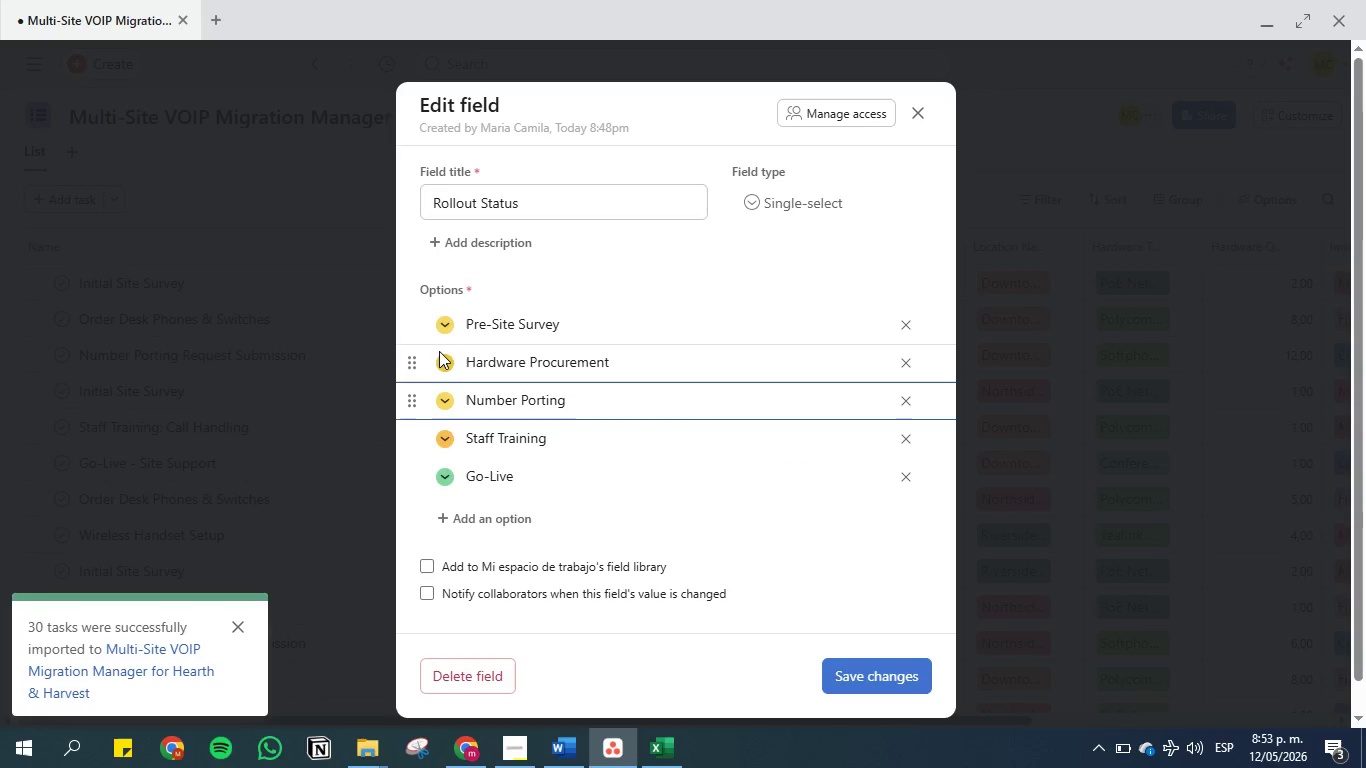 
left_click([443, 365])
 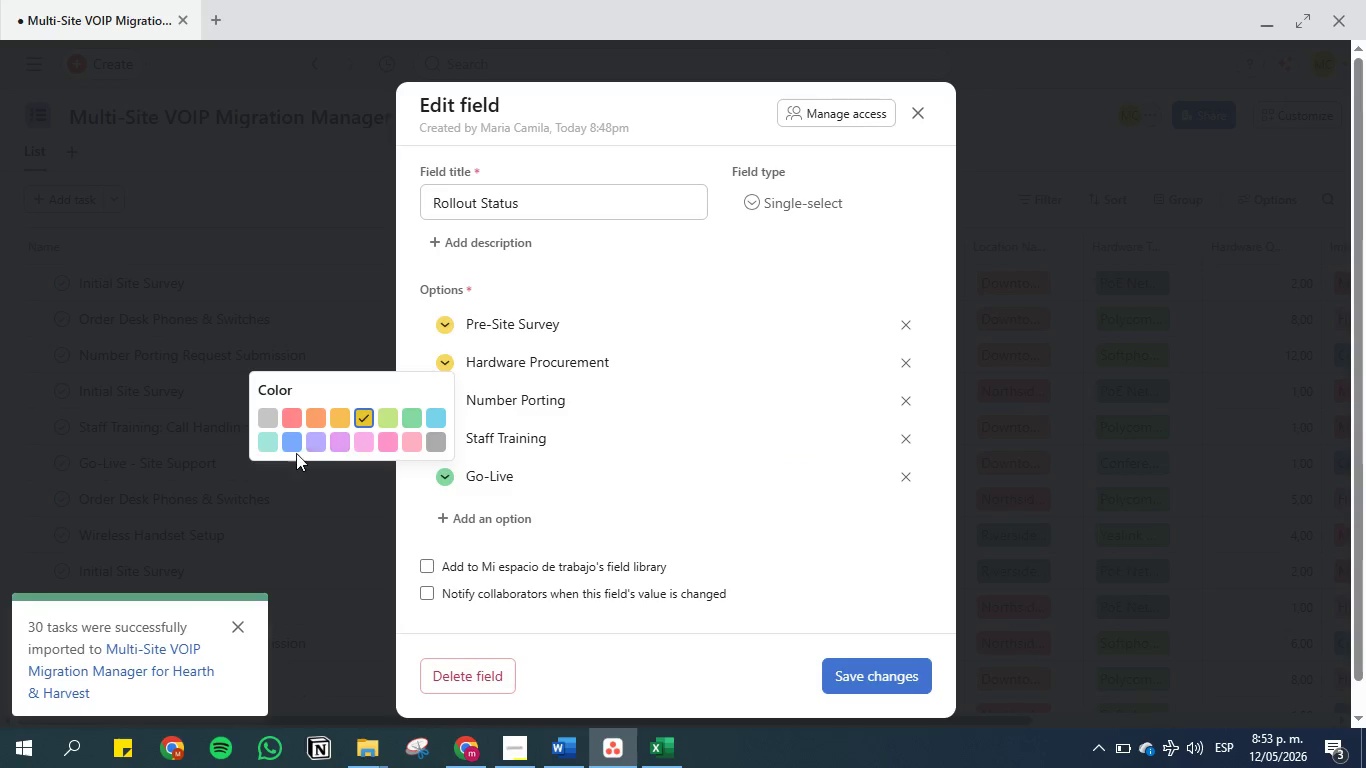 
left_click([315, 438])
 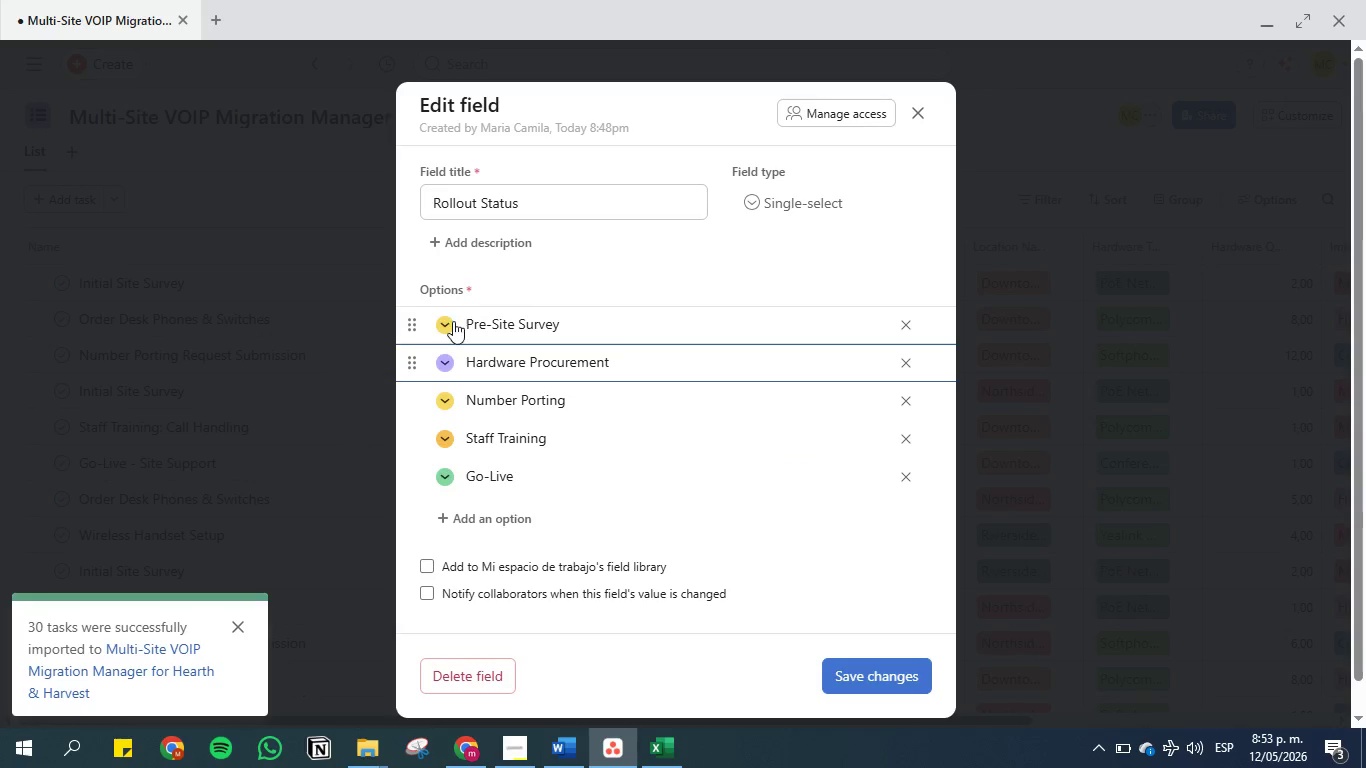 
left_click([446, 321])
 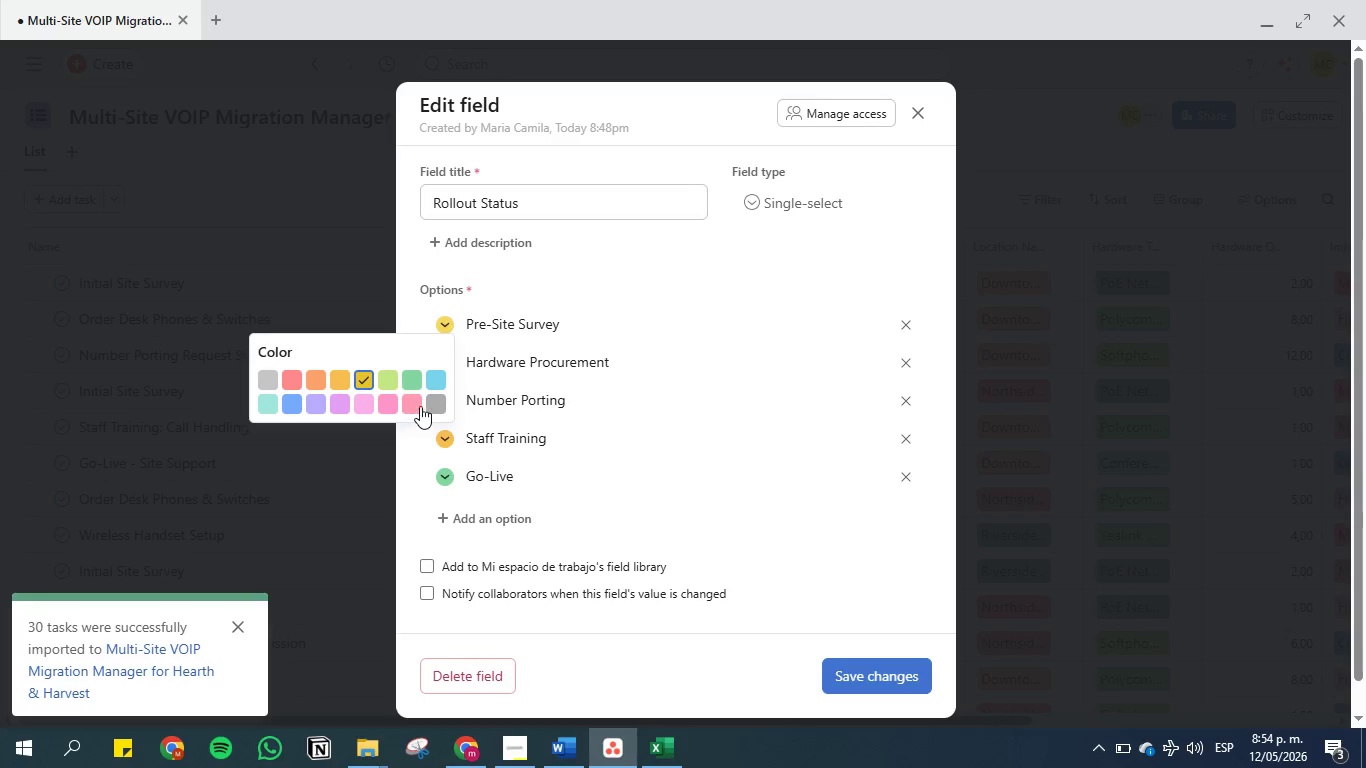 
left_click([433, 406])
 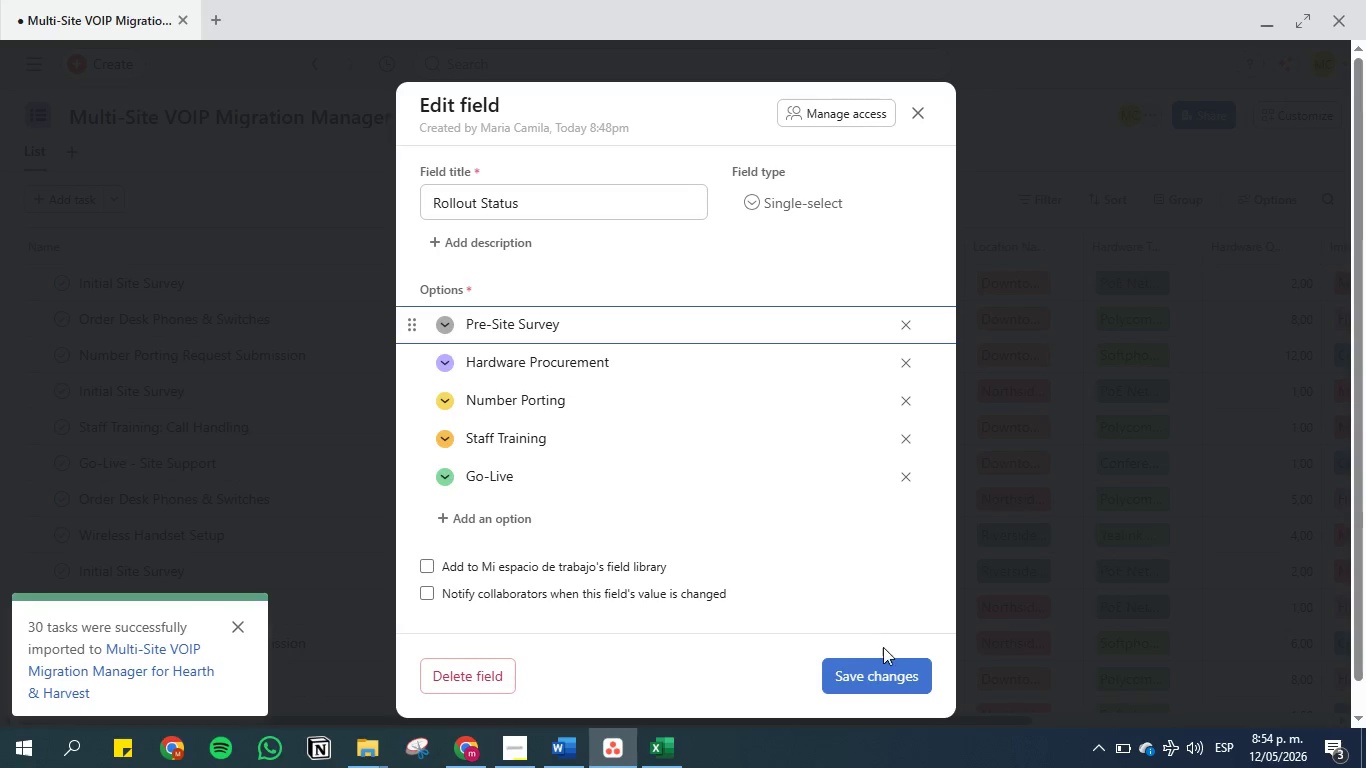 
mouse_move([872, 648])
 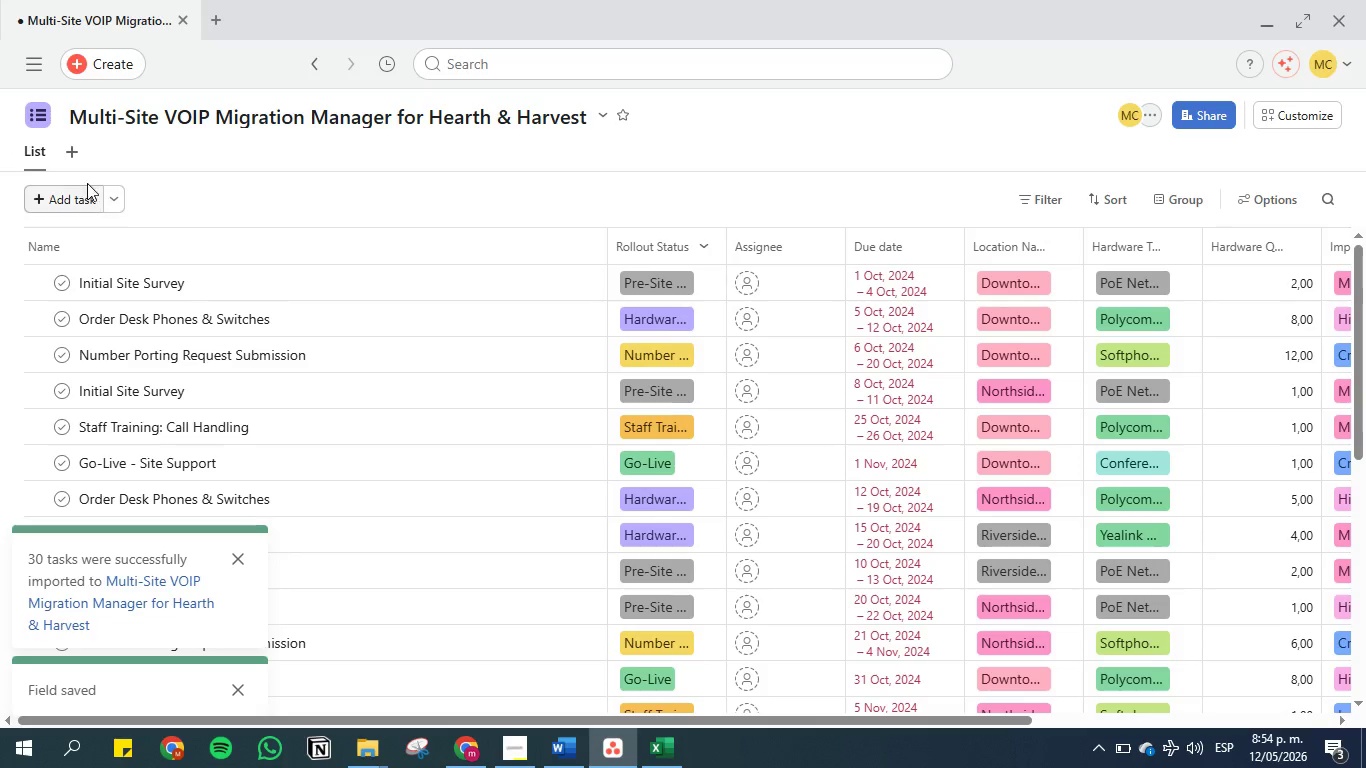 
left_click([77, 144])
 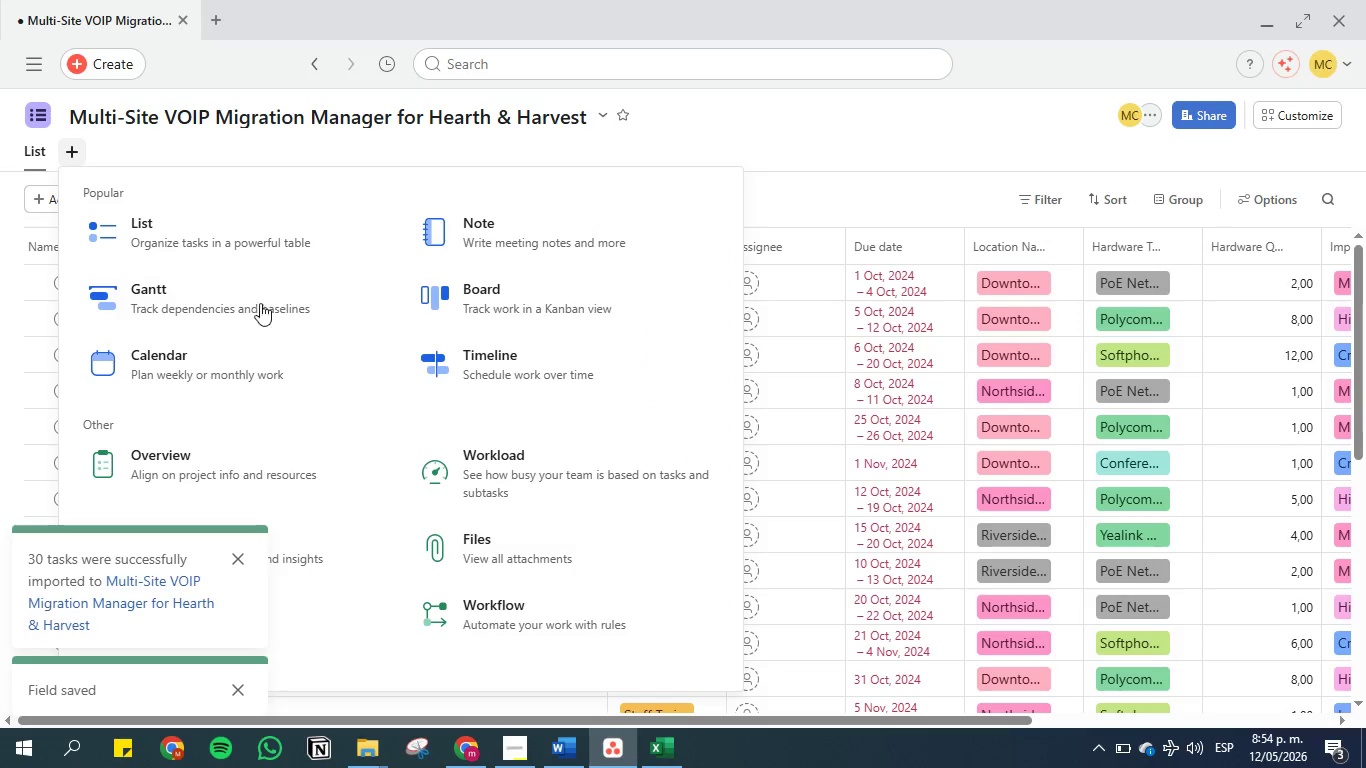 
left_click([515, 301])
 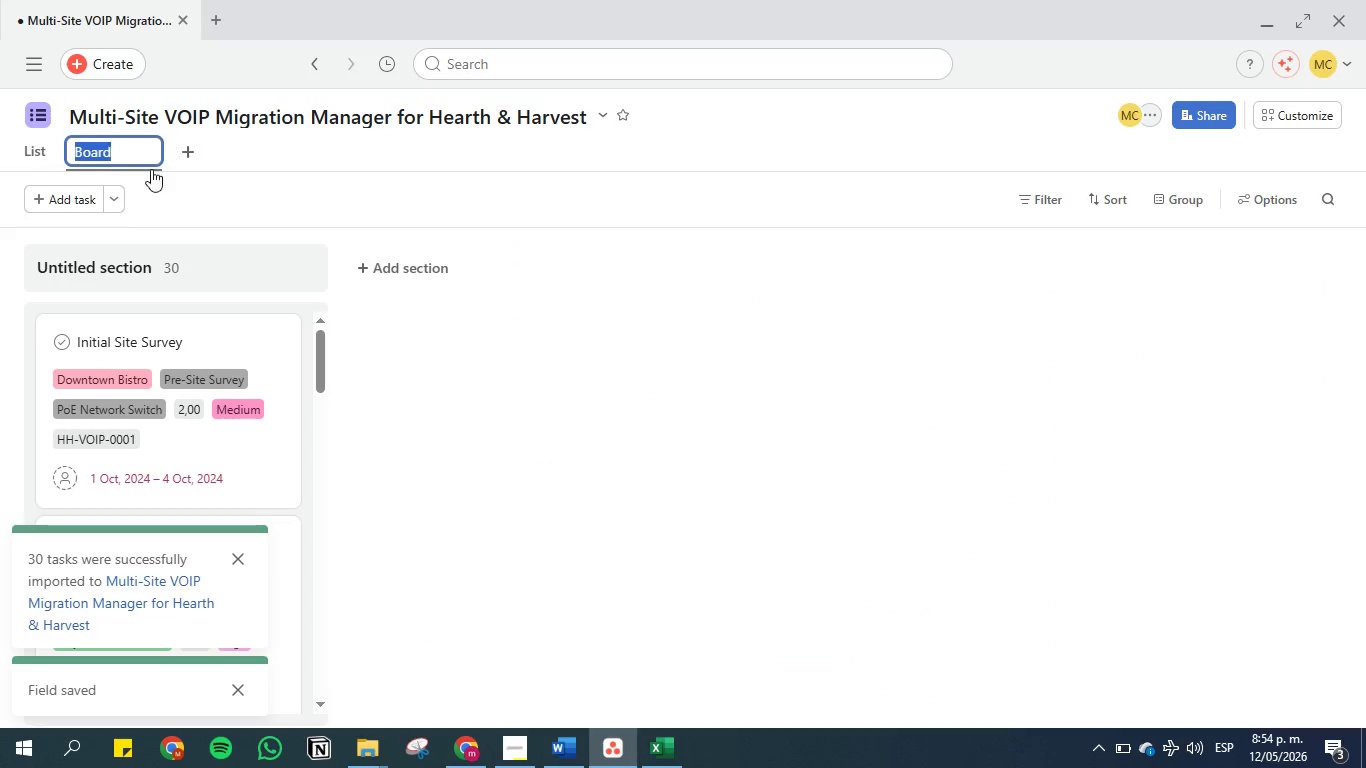 
left_click([272, 148])
 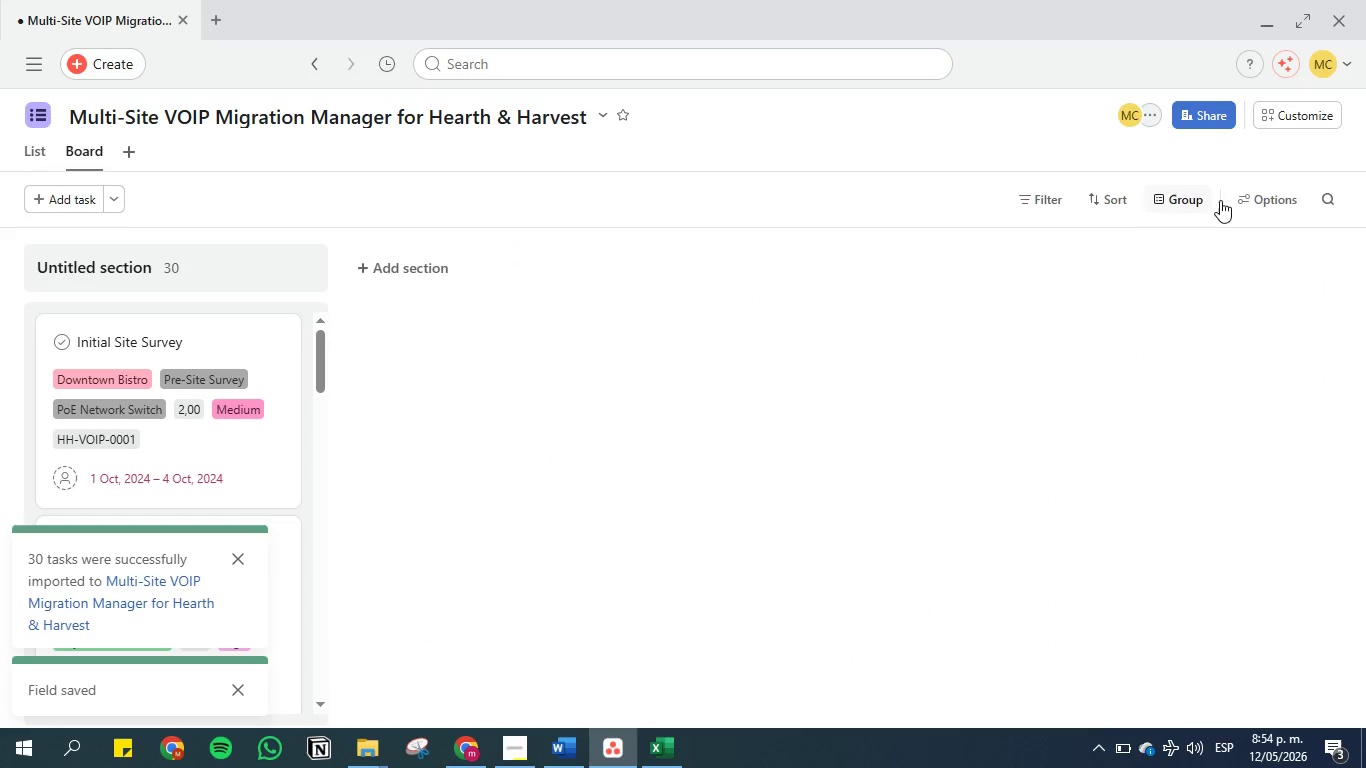 
left_click([1259, 198])
 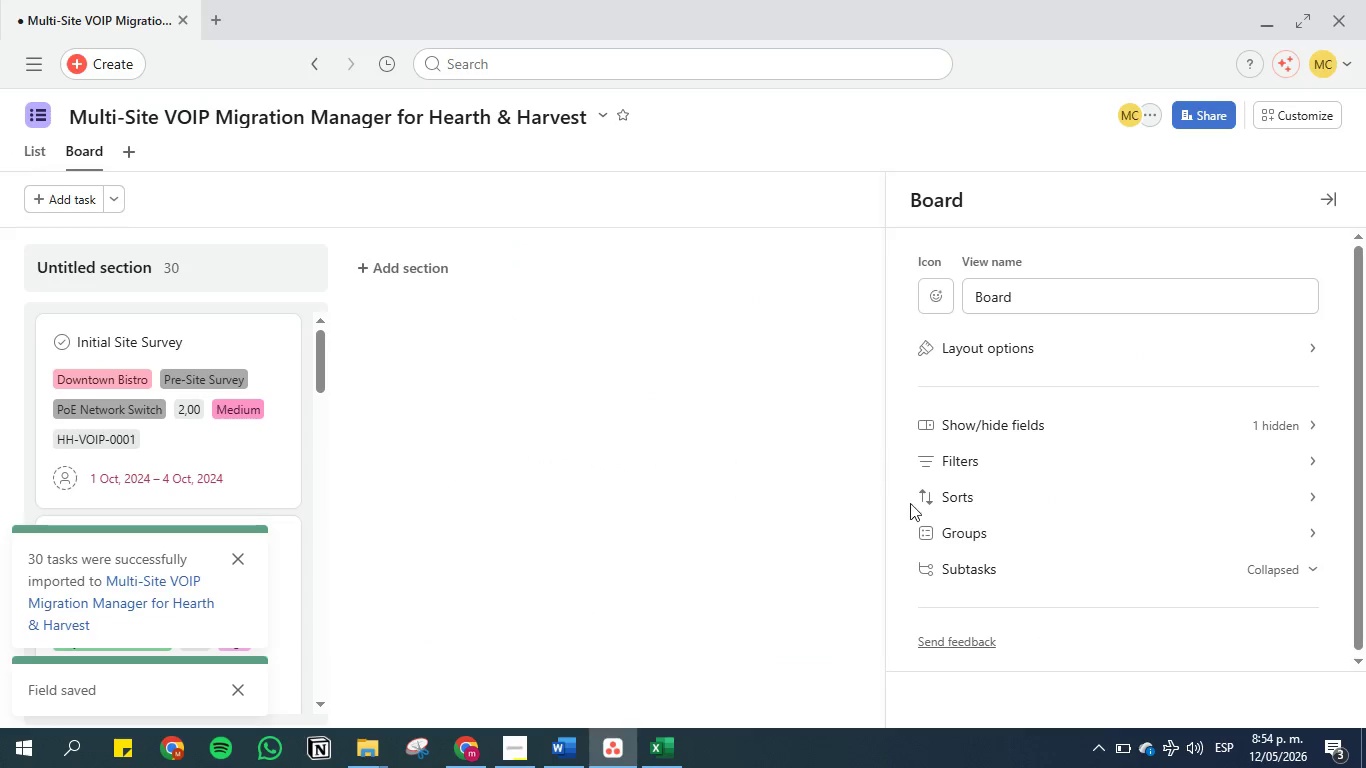 
left_click([1009, 537])
 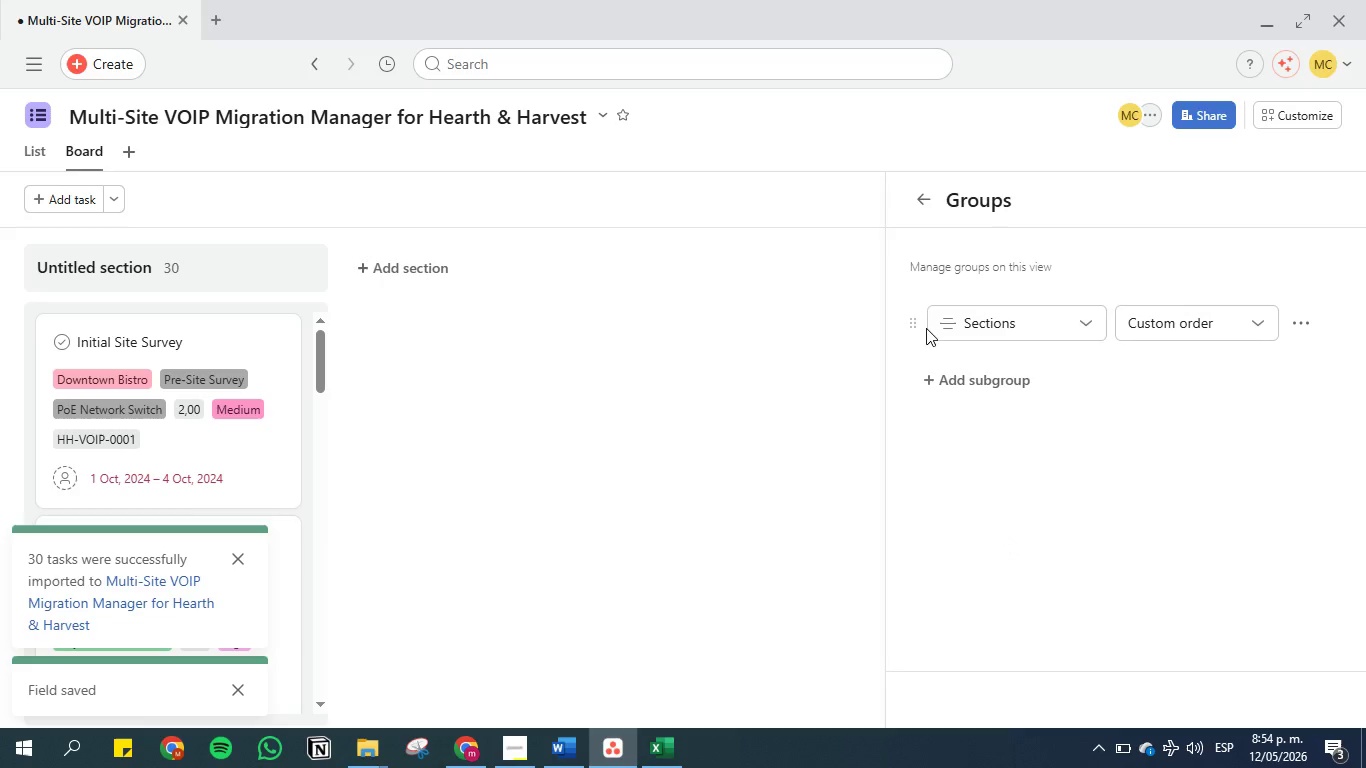 
left_click([997, 327])
 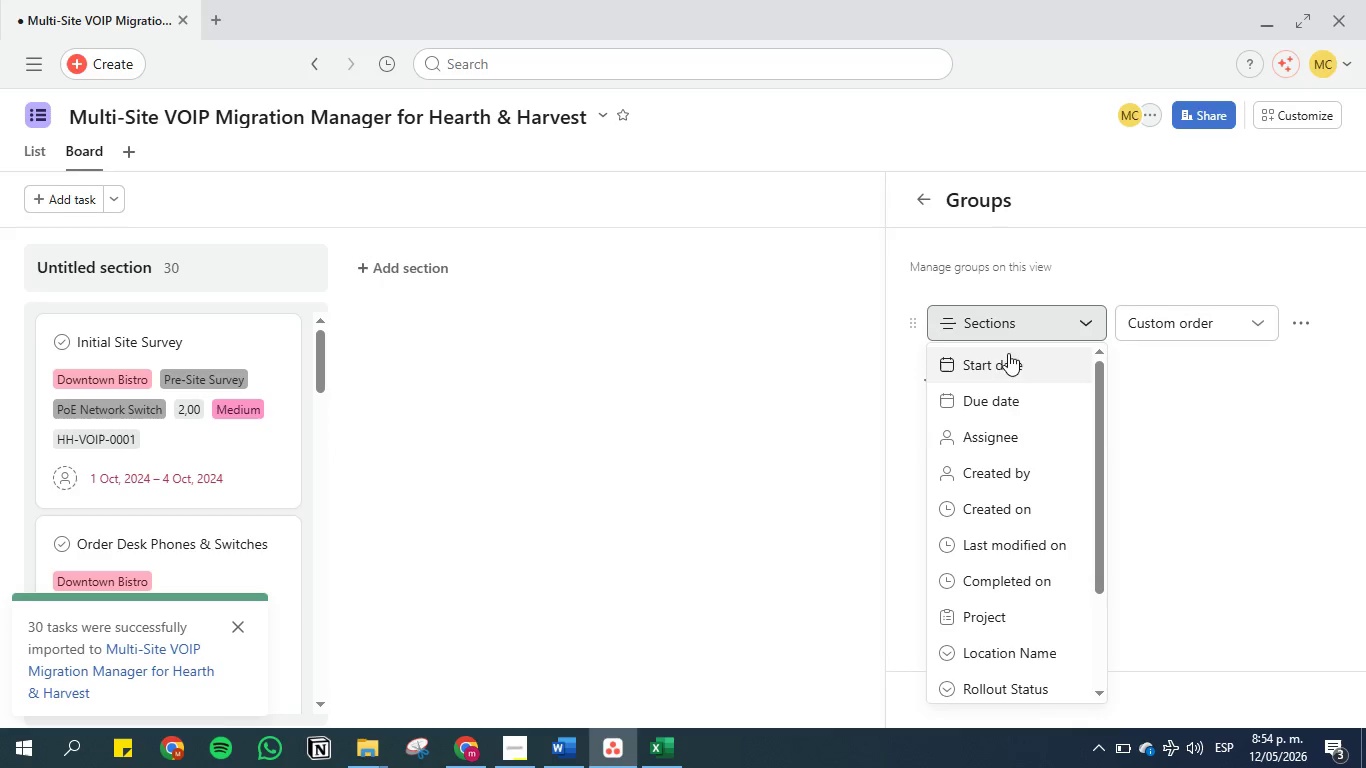 
scroll: coordinate [1039, 490], scroll_direction: down, amount: 3.0
 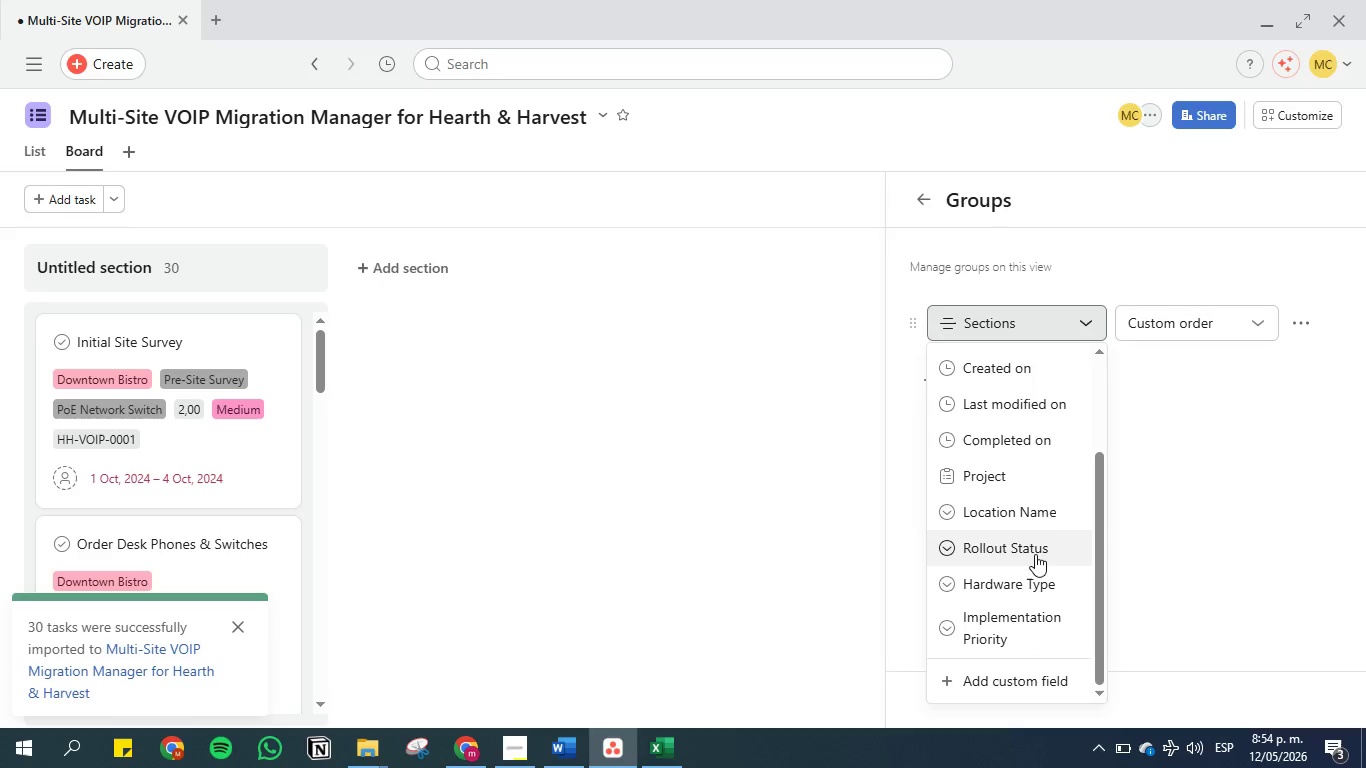 
left_click([1035, 547])
 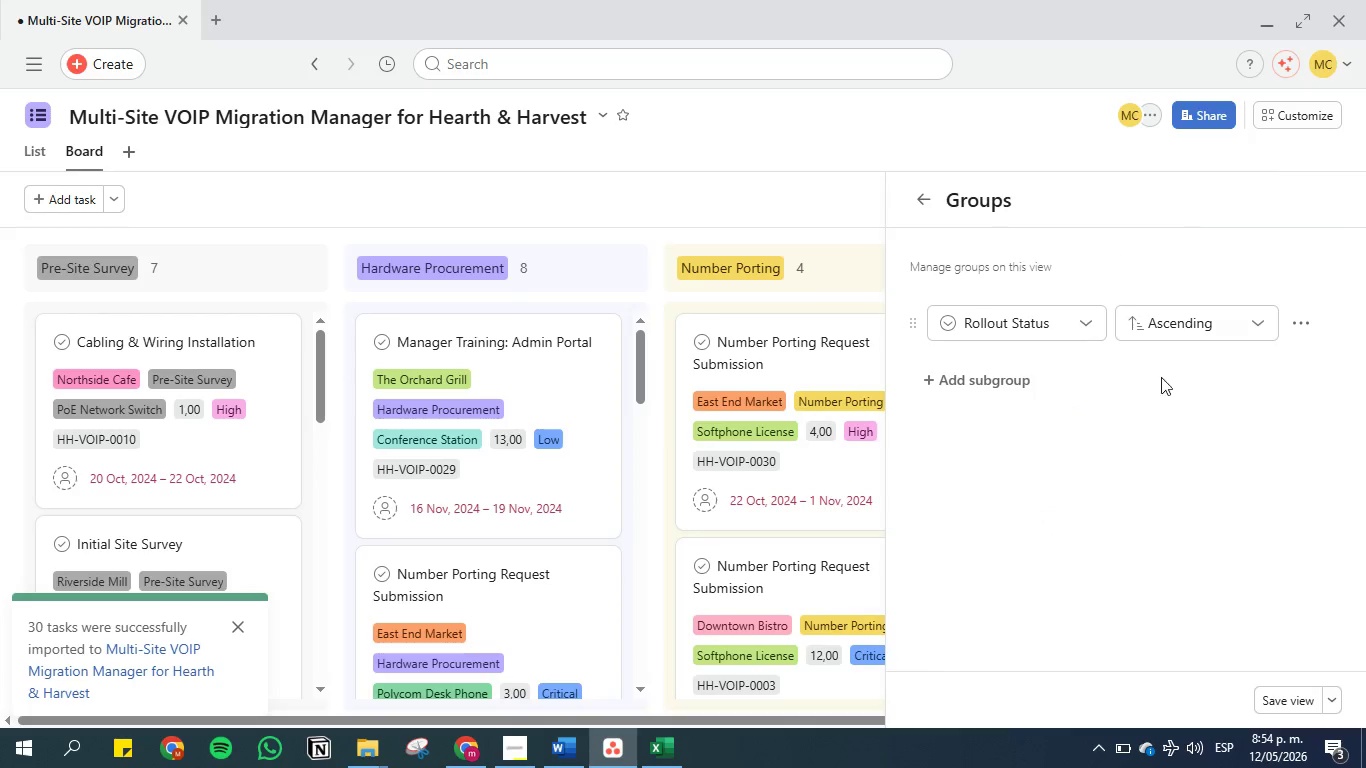 
left_click([1276, 696])
 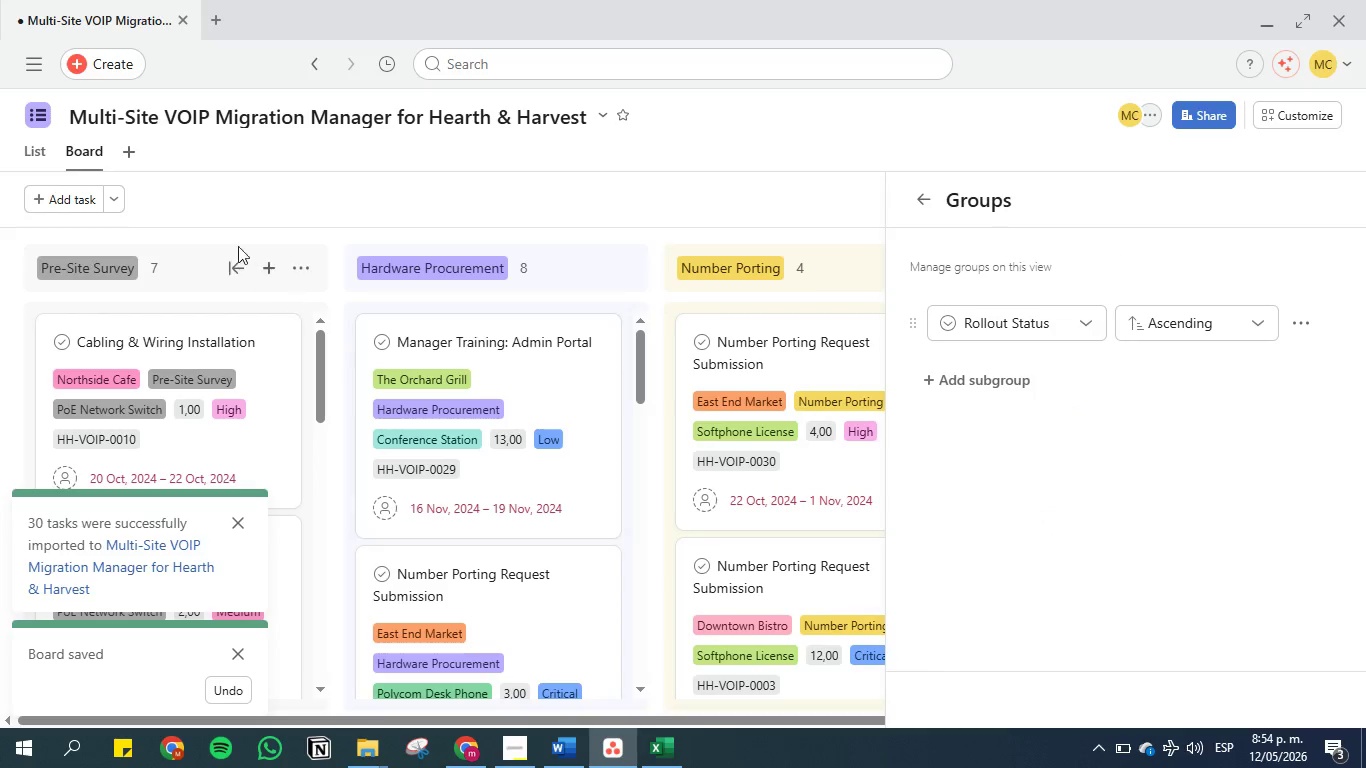 
left_click([28, 149])
 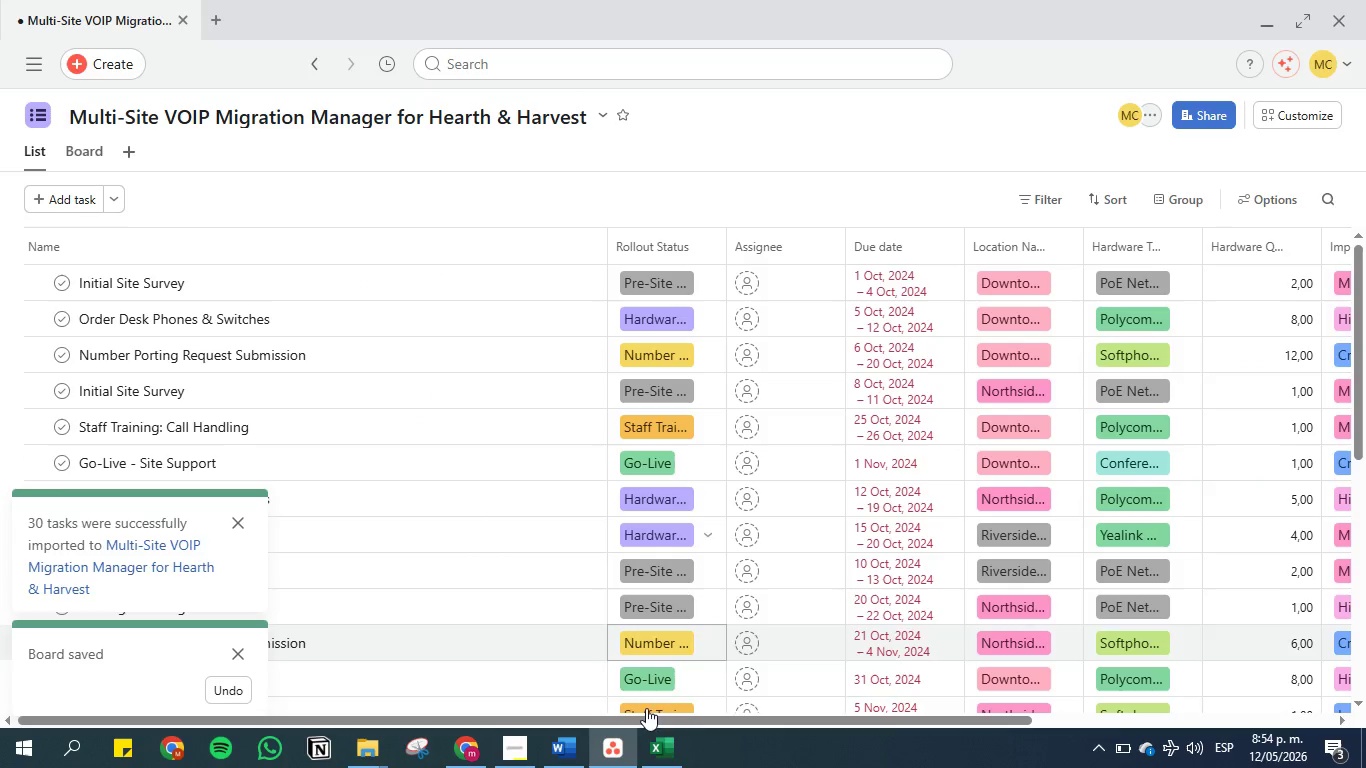 
left_click([574, 756])
 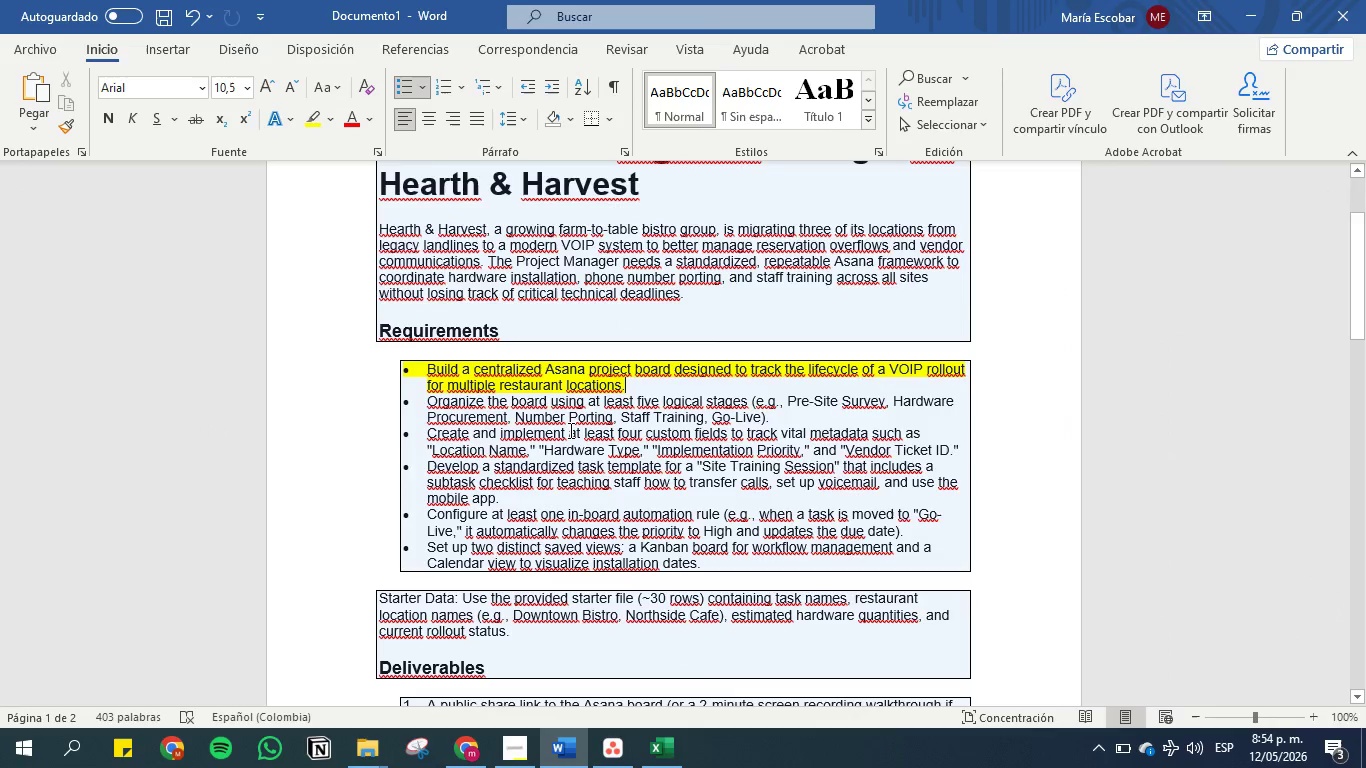 
left_click([569, 430])
 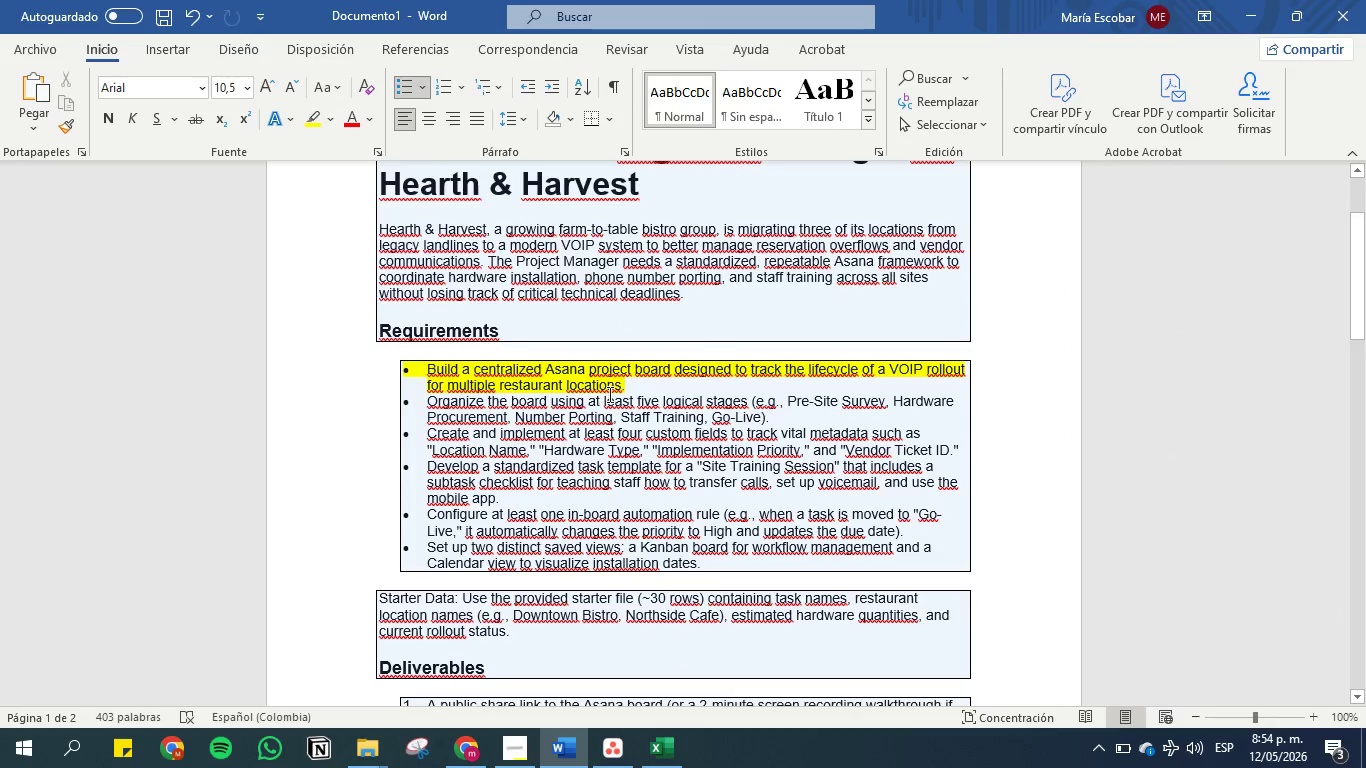 
left_click([633, 390])
 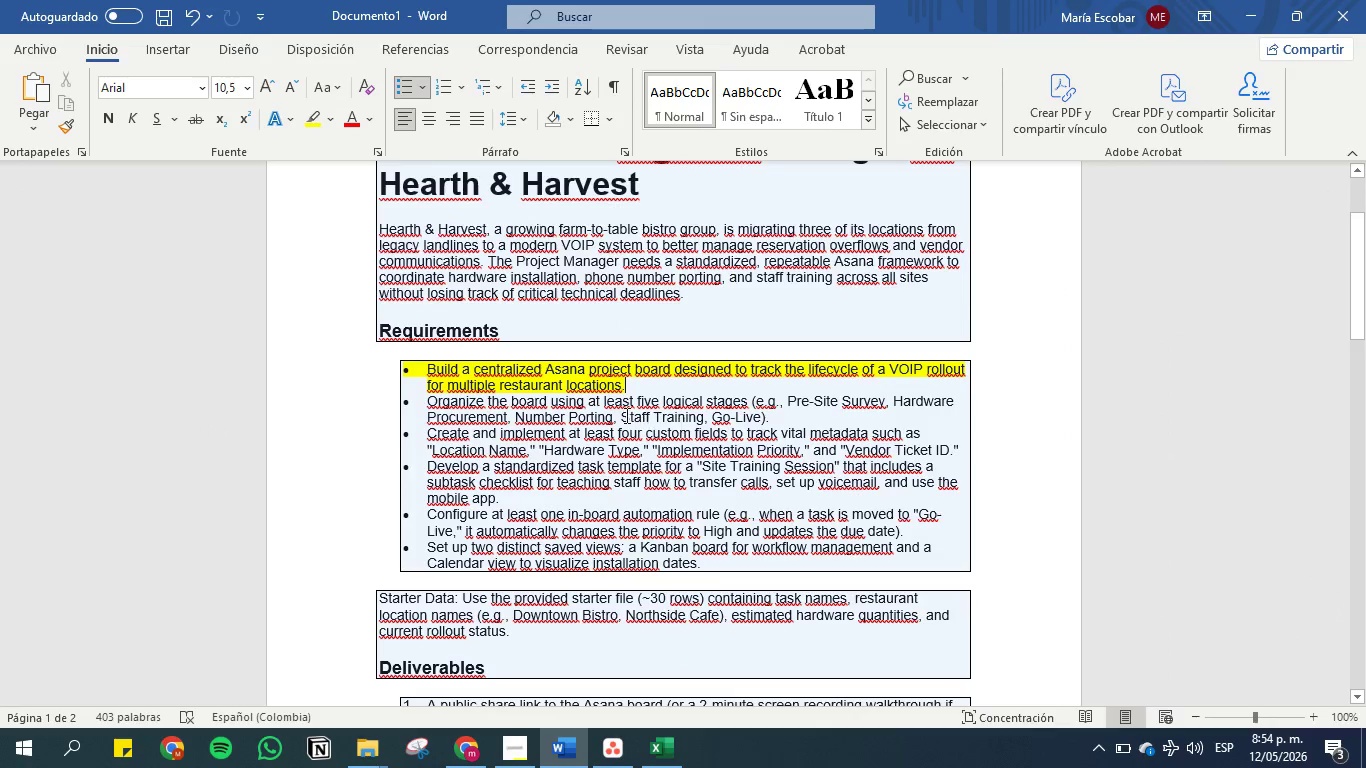 
wait(7.69)
 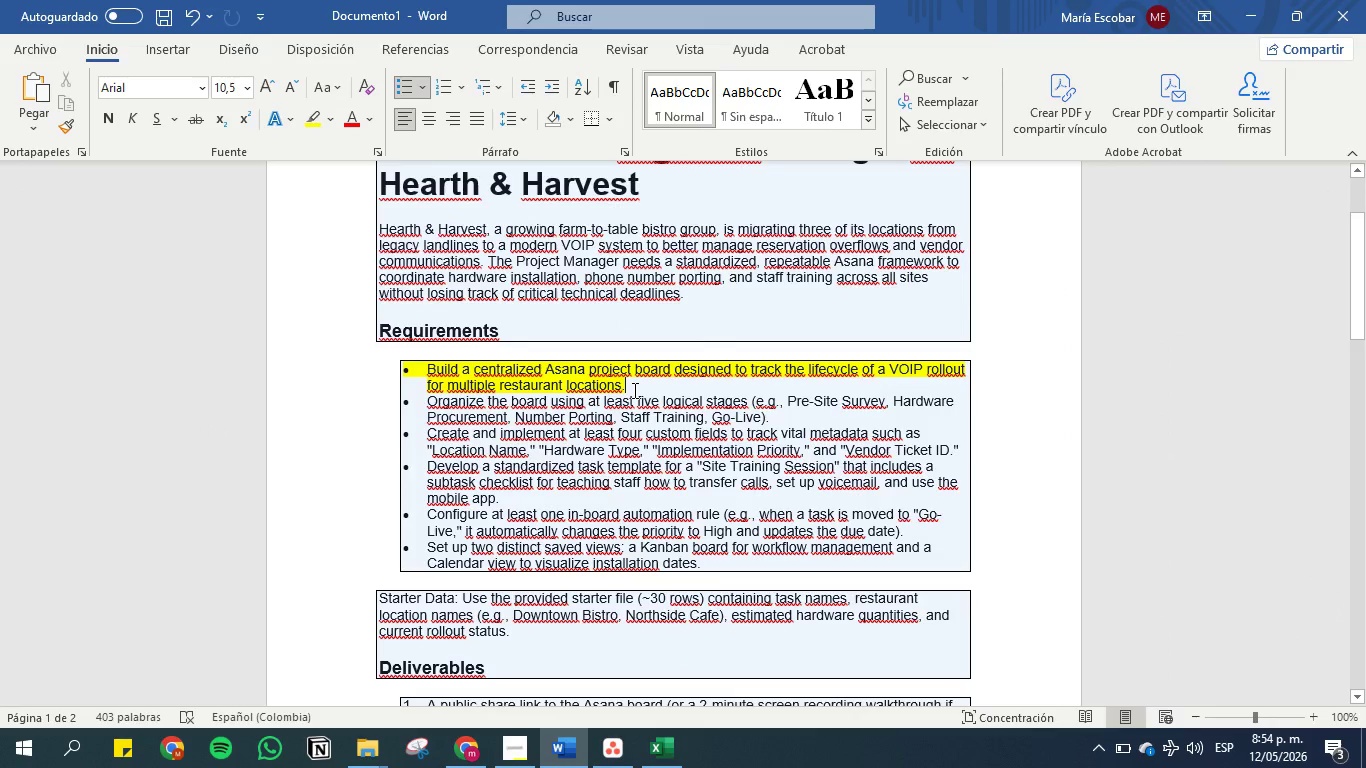 
left_click_drag(start_coordinate=[802, 417], to_coordinate=[428, 407])
 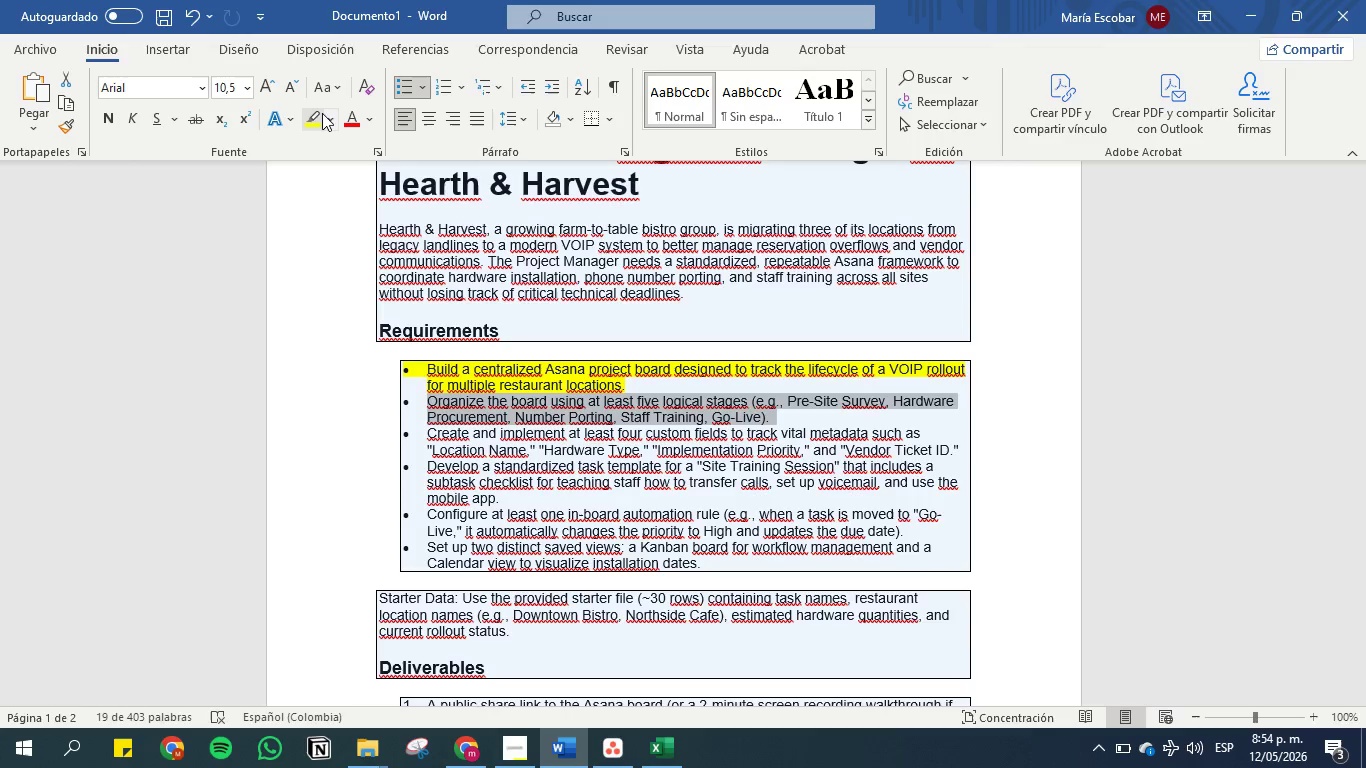 
left_click([320, 114])
 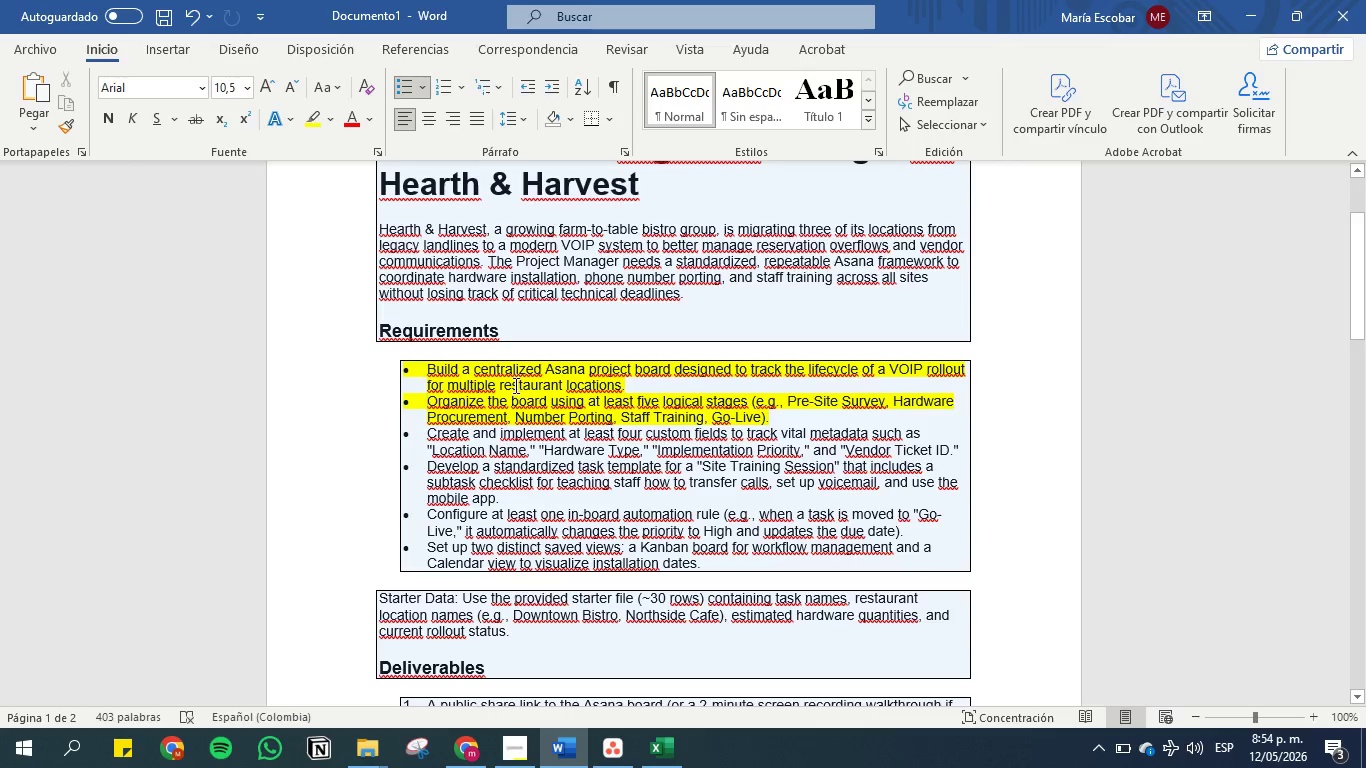 
left_click([516, 398])
 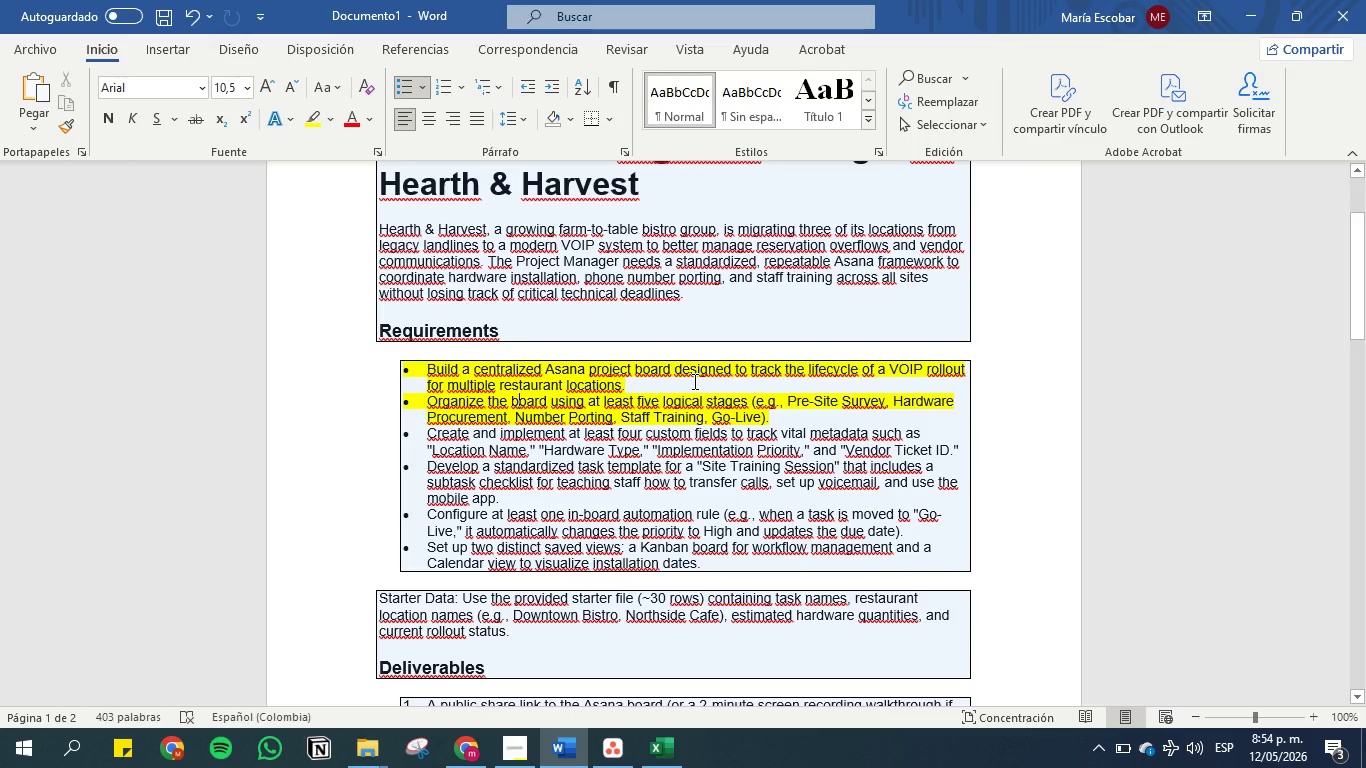 
wait(8.64)
 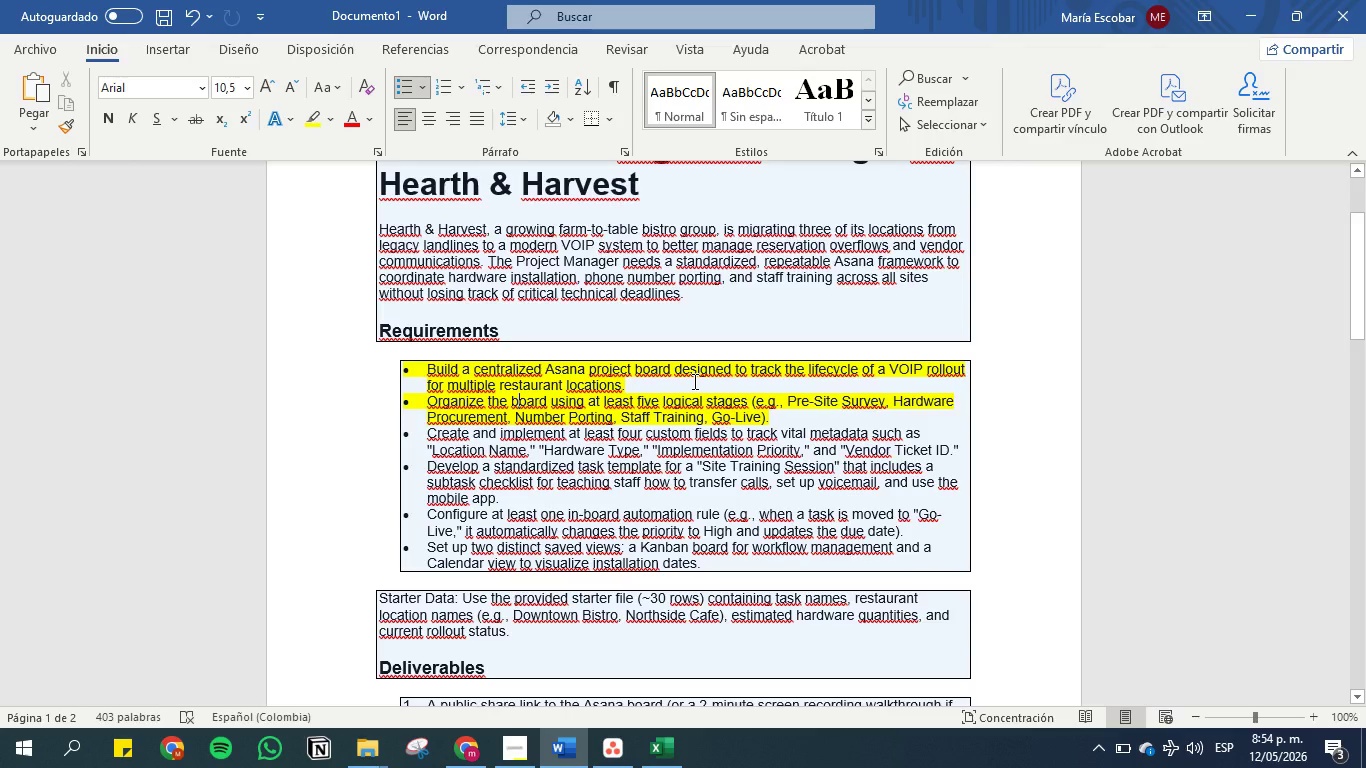 
left_click([667, 742])
 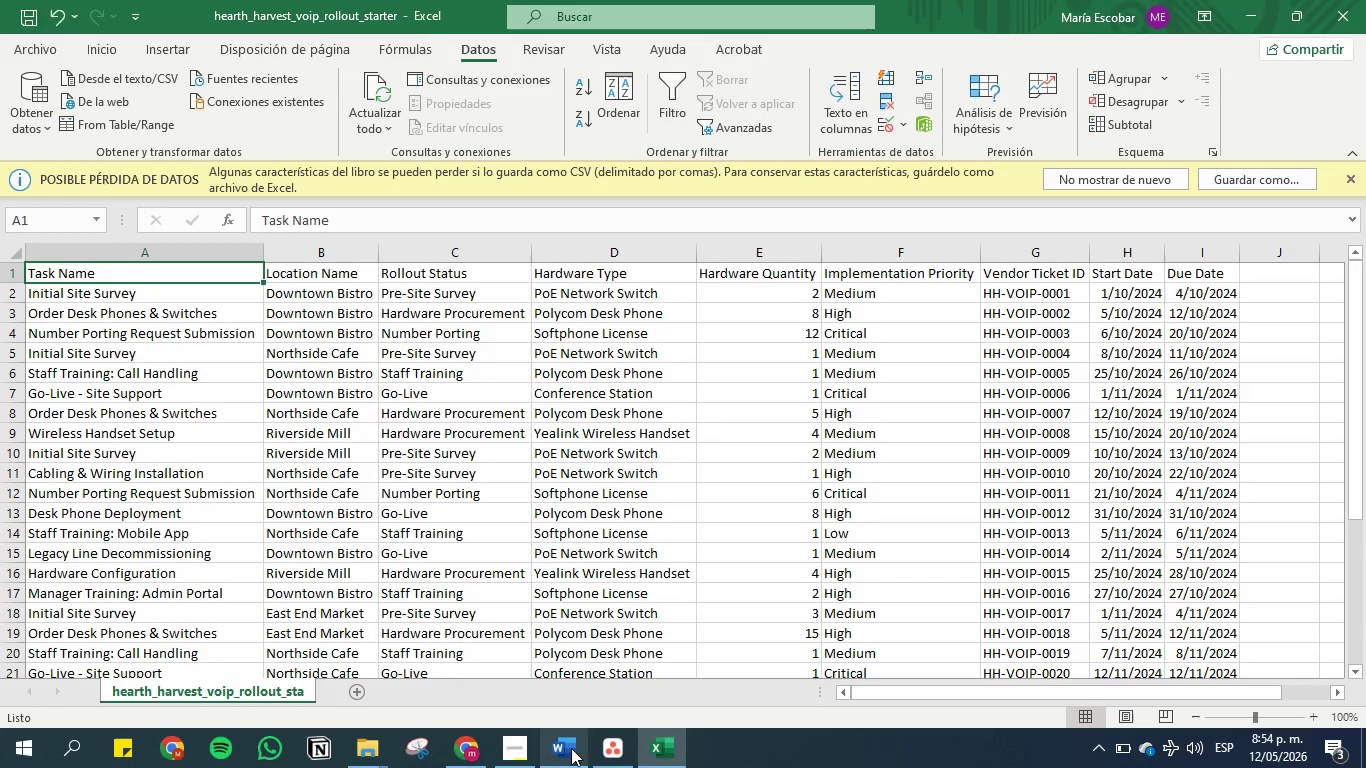 
left_click([608, 750])
 